 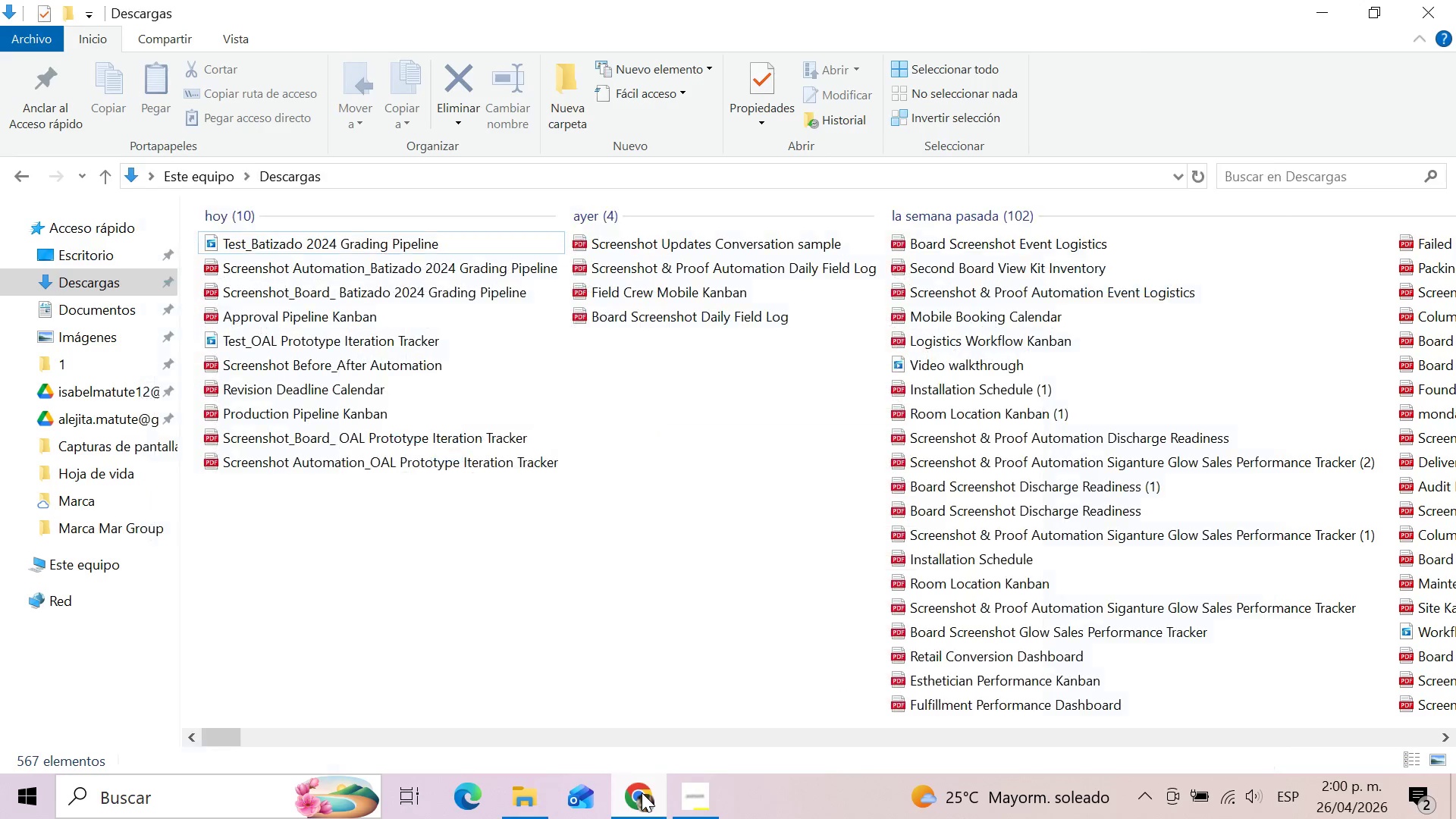 
left_click([642, 792])
 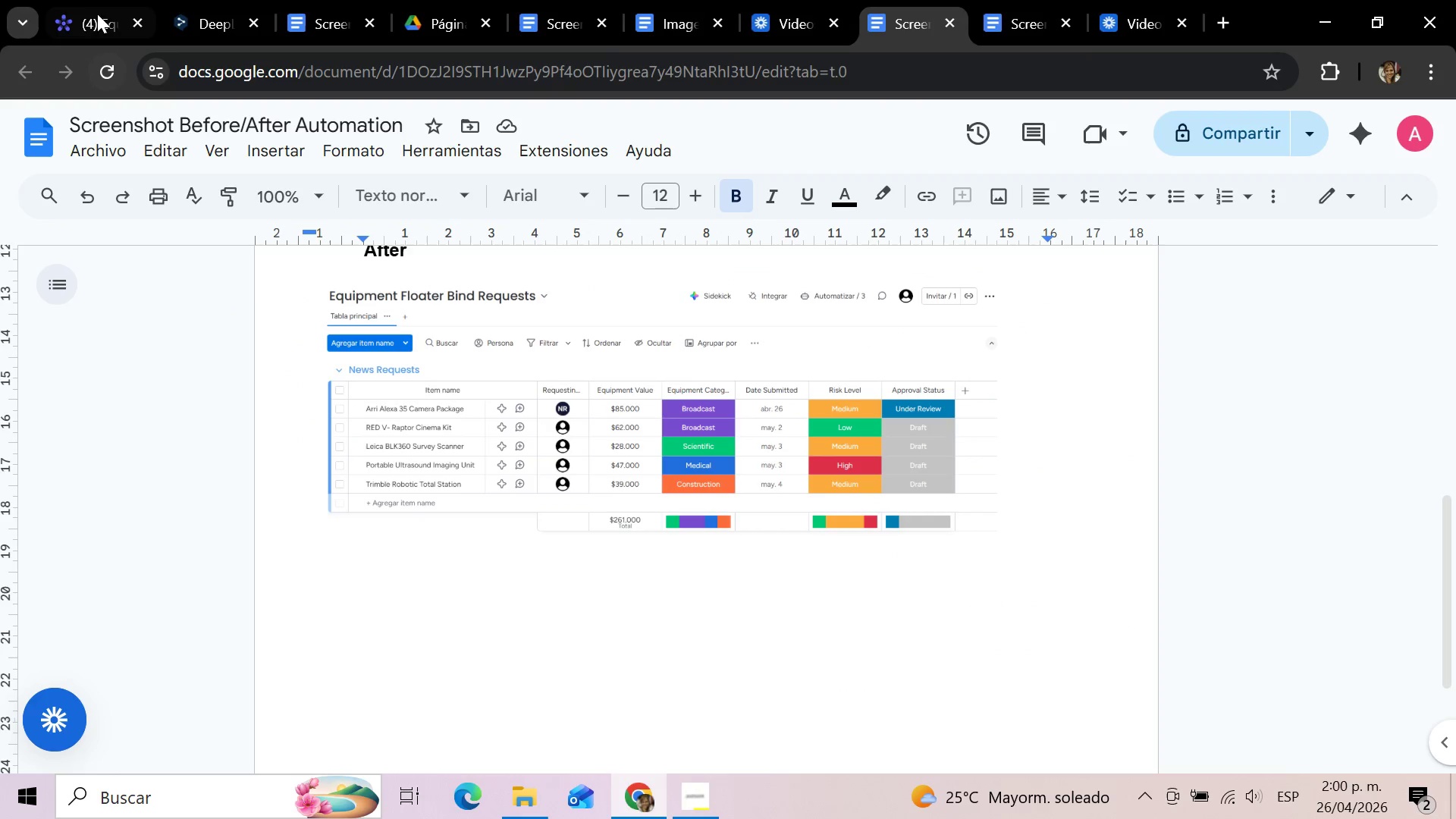 
left_click([102, 5])
 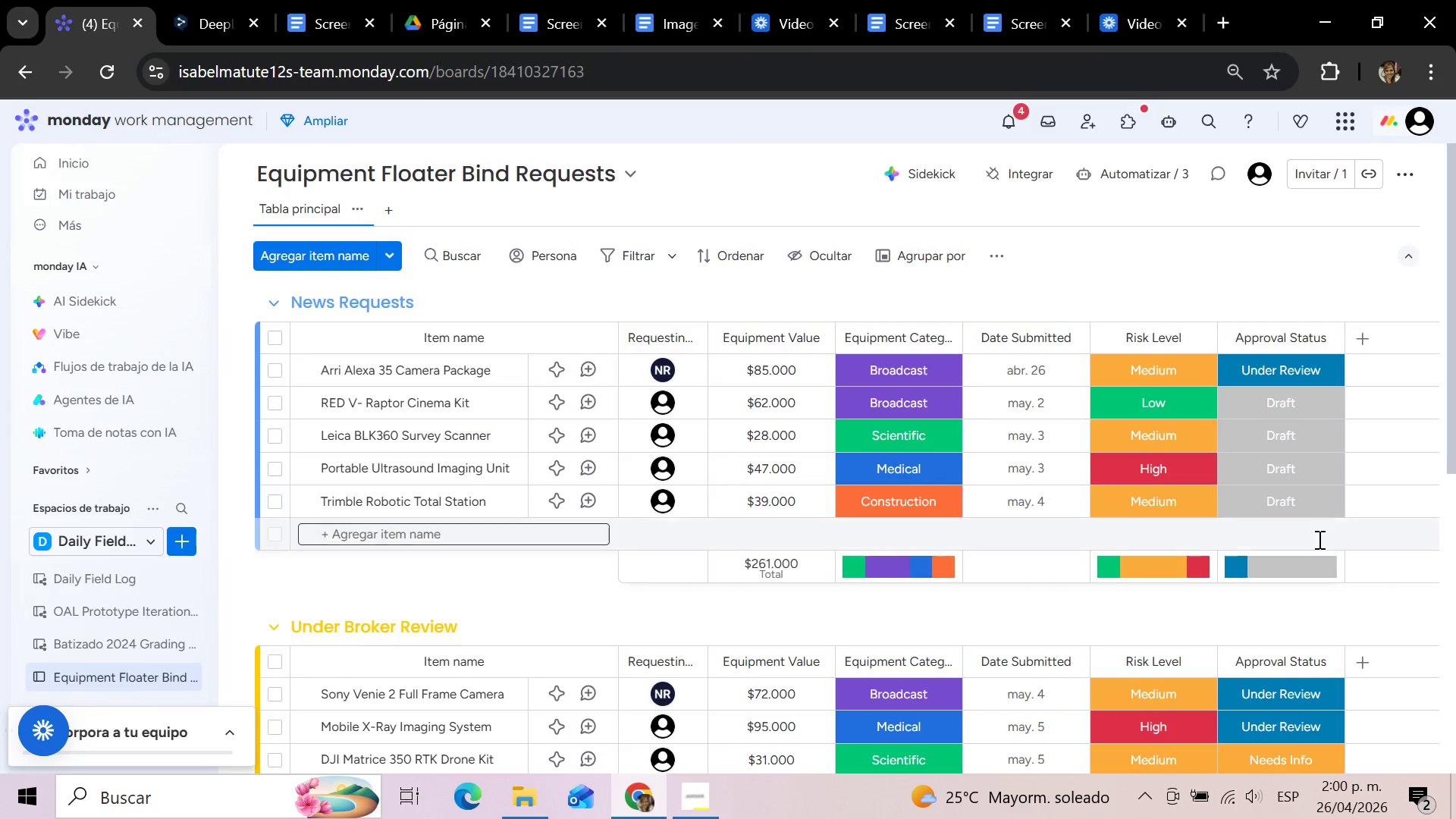 
key(Meta+Shift+S)
 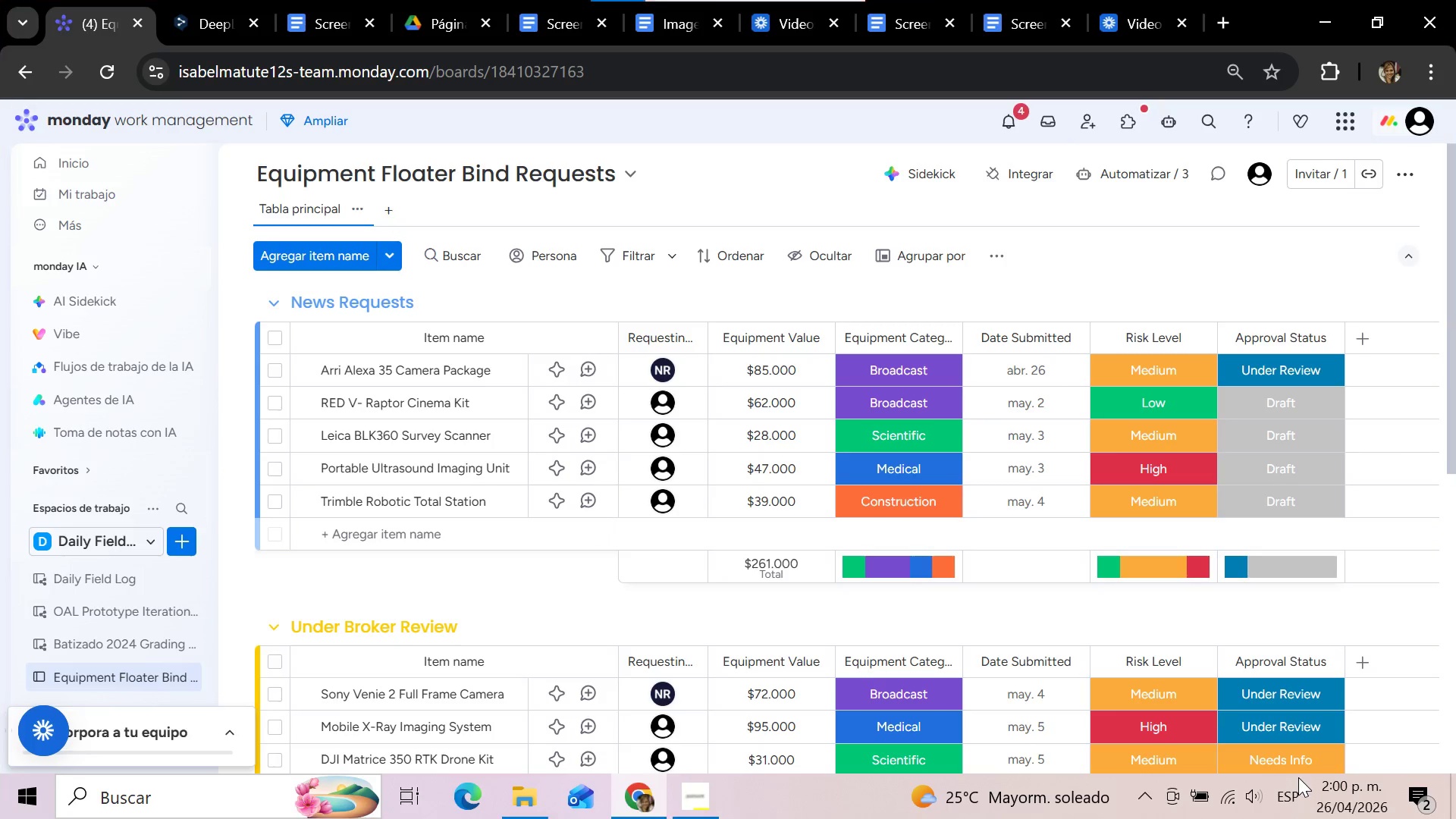 
left_click_drag(start_coordinate=[1306, 777], to_coordinate=[1395, 818])
 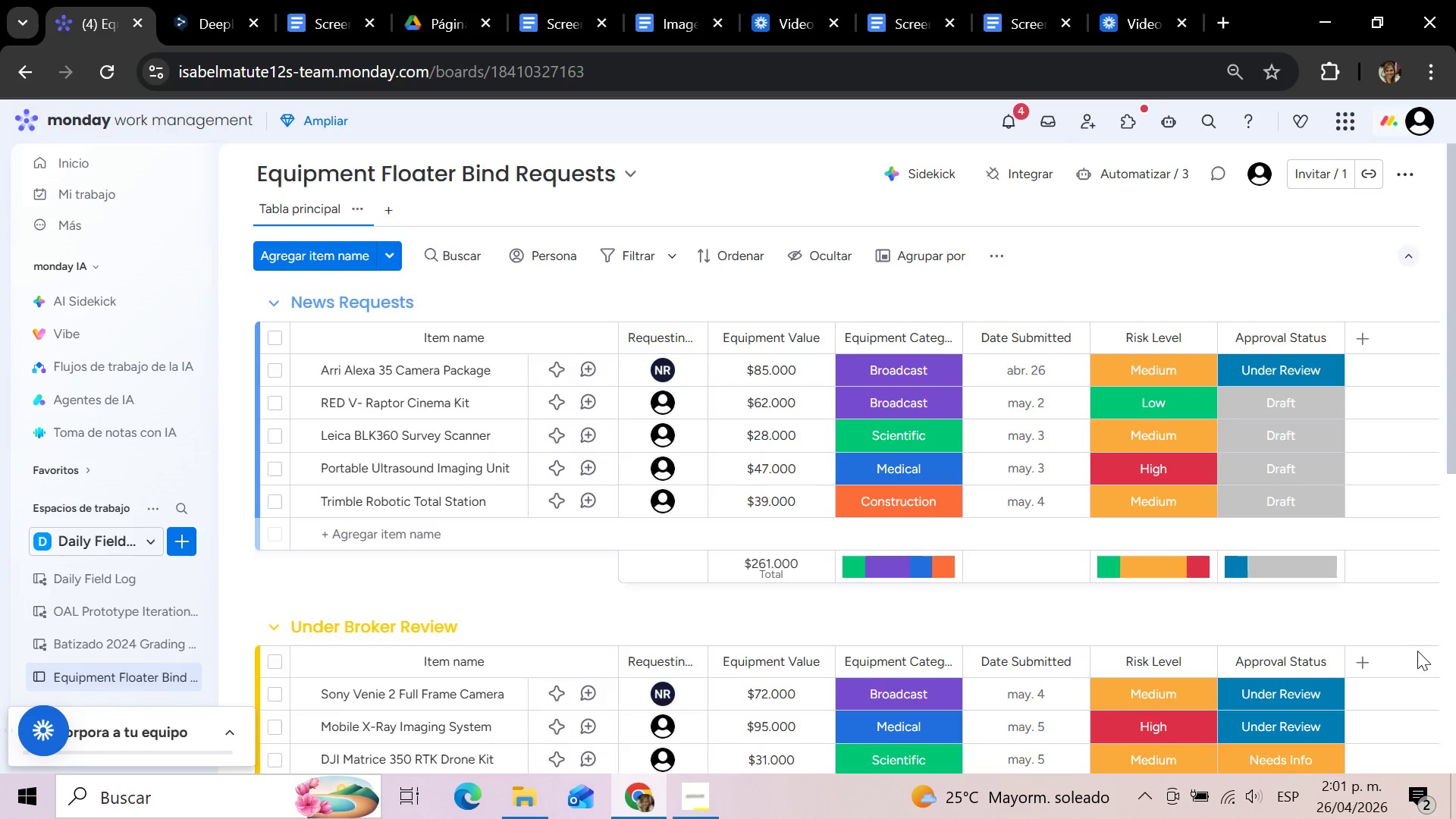 
wait(6.98)
 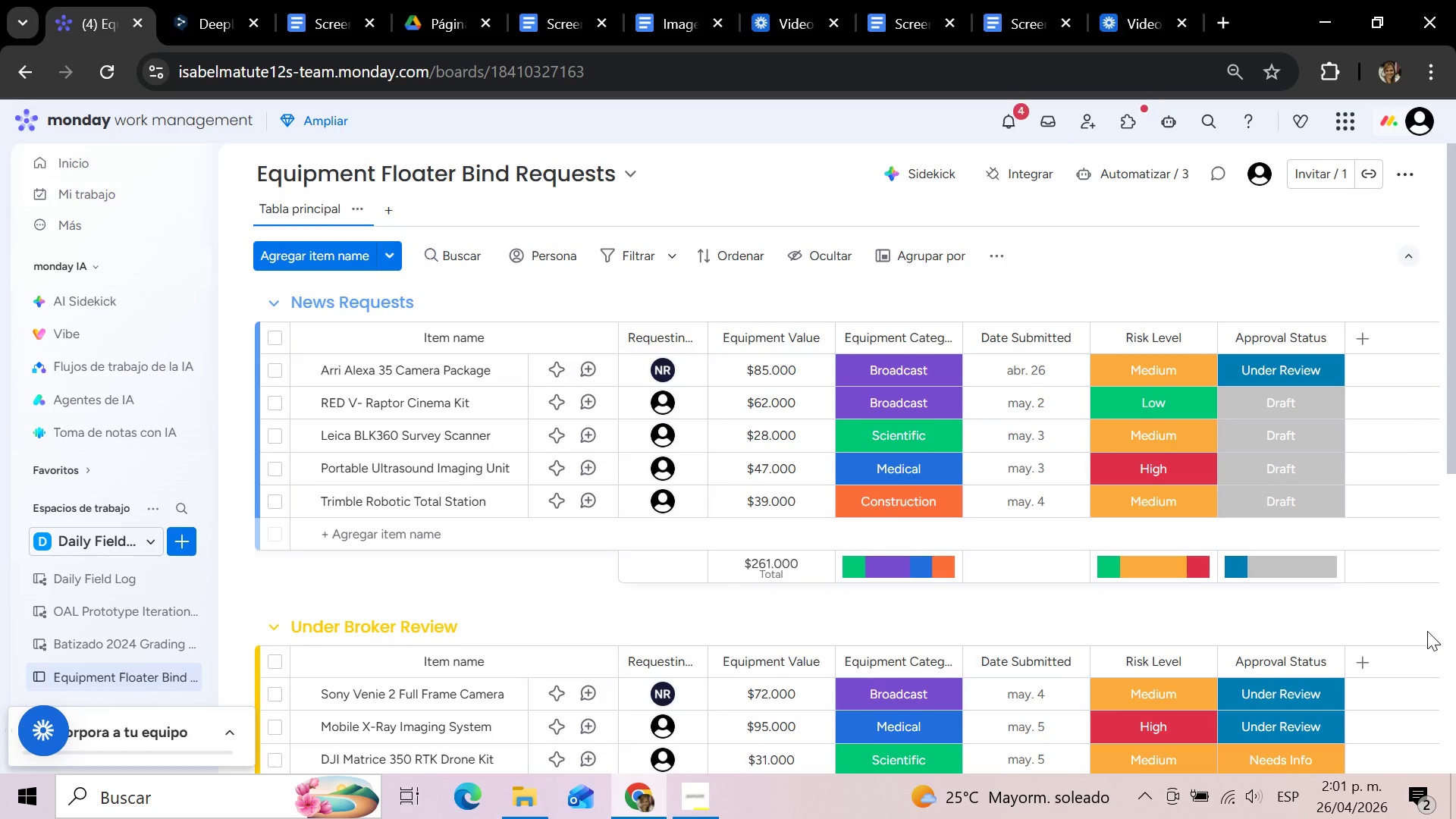 
left_click([1398, 639])
 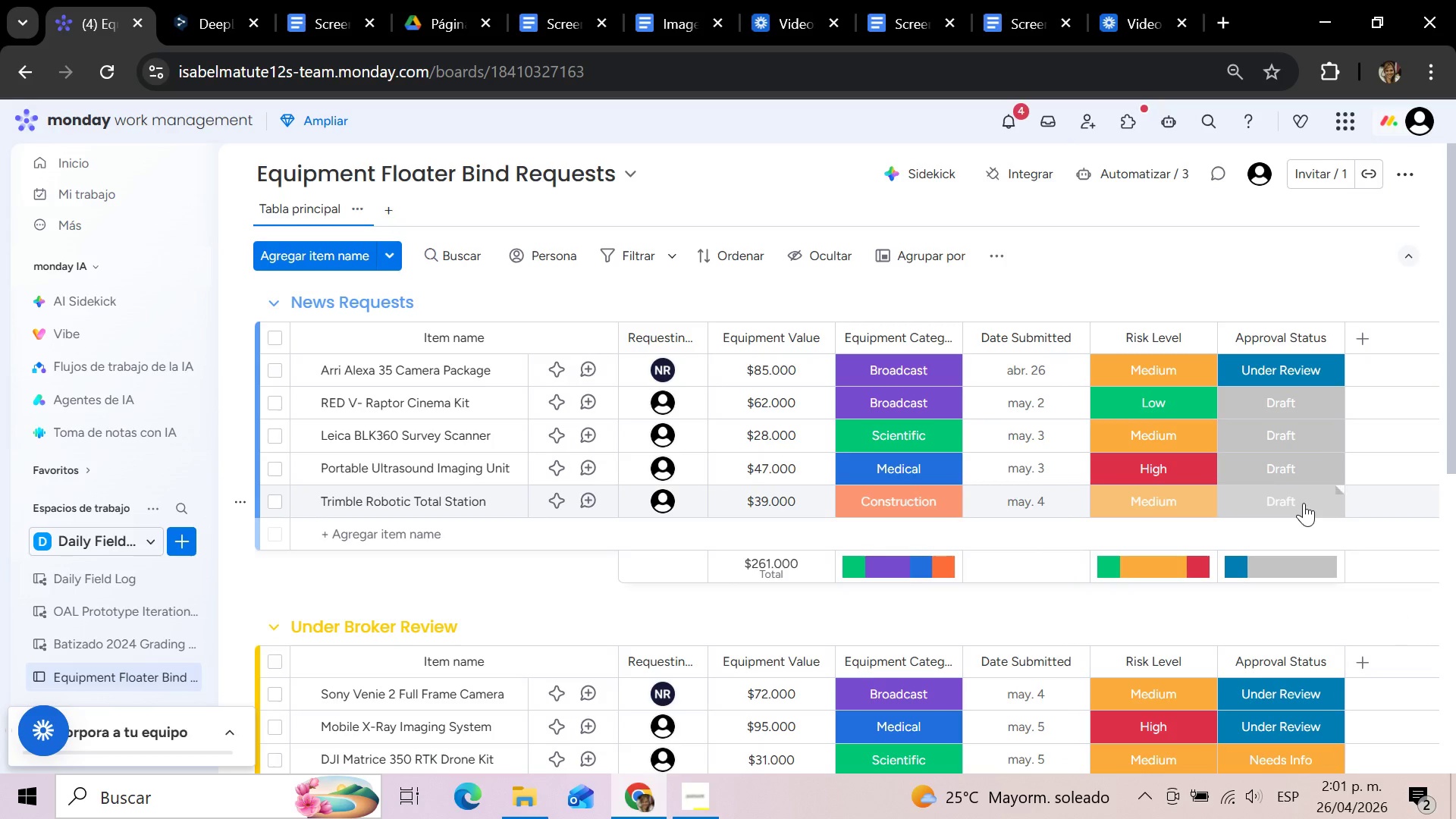 
key(Meta+Shift+S)
 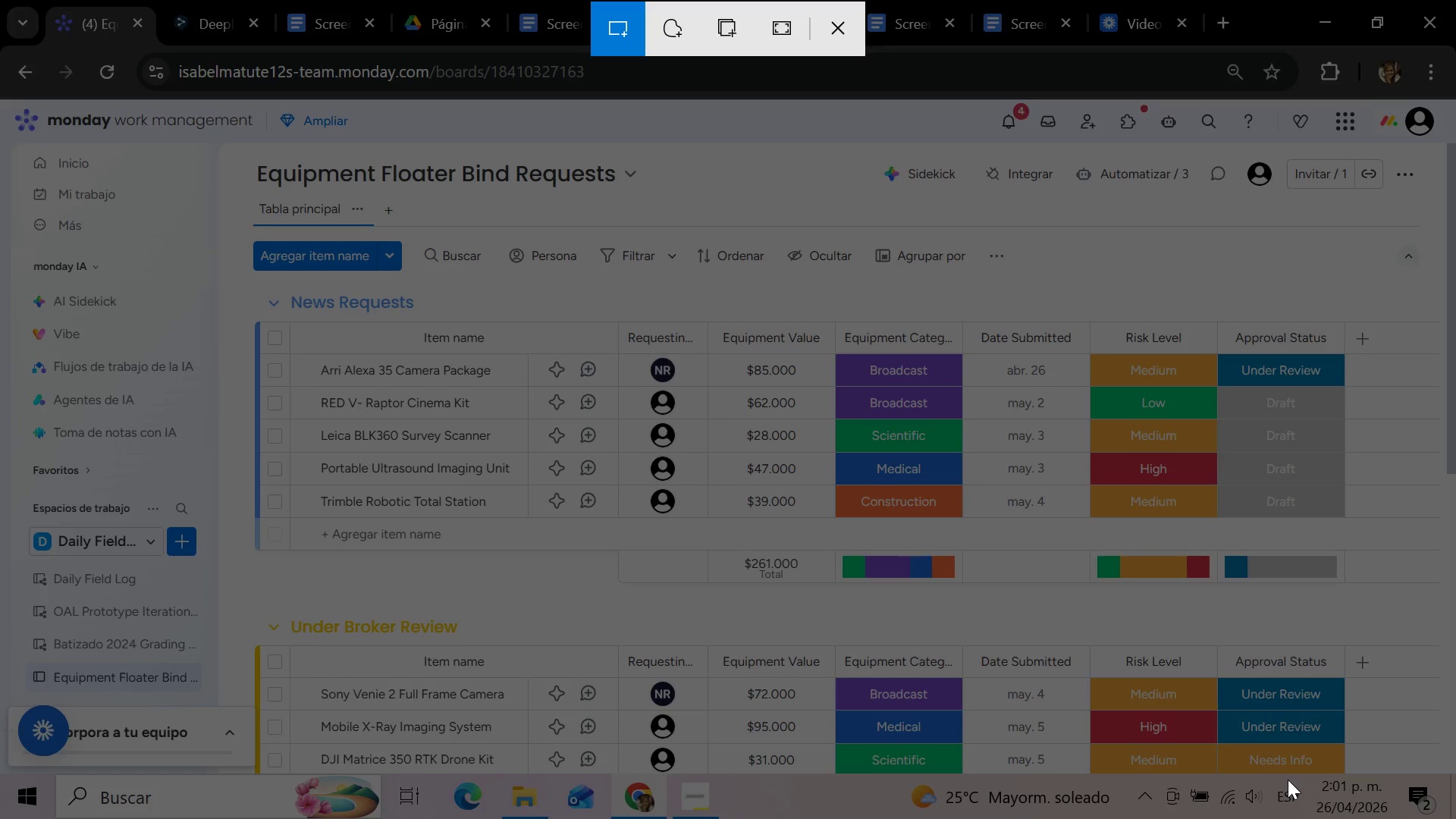 
wait(5.06)
 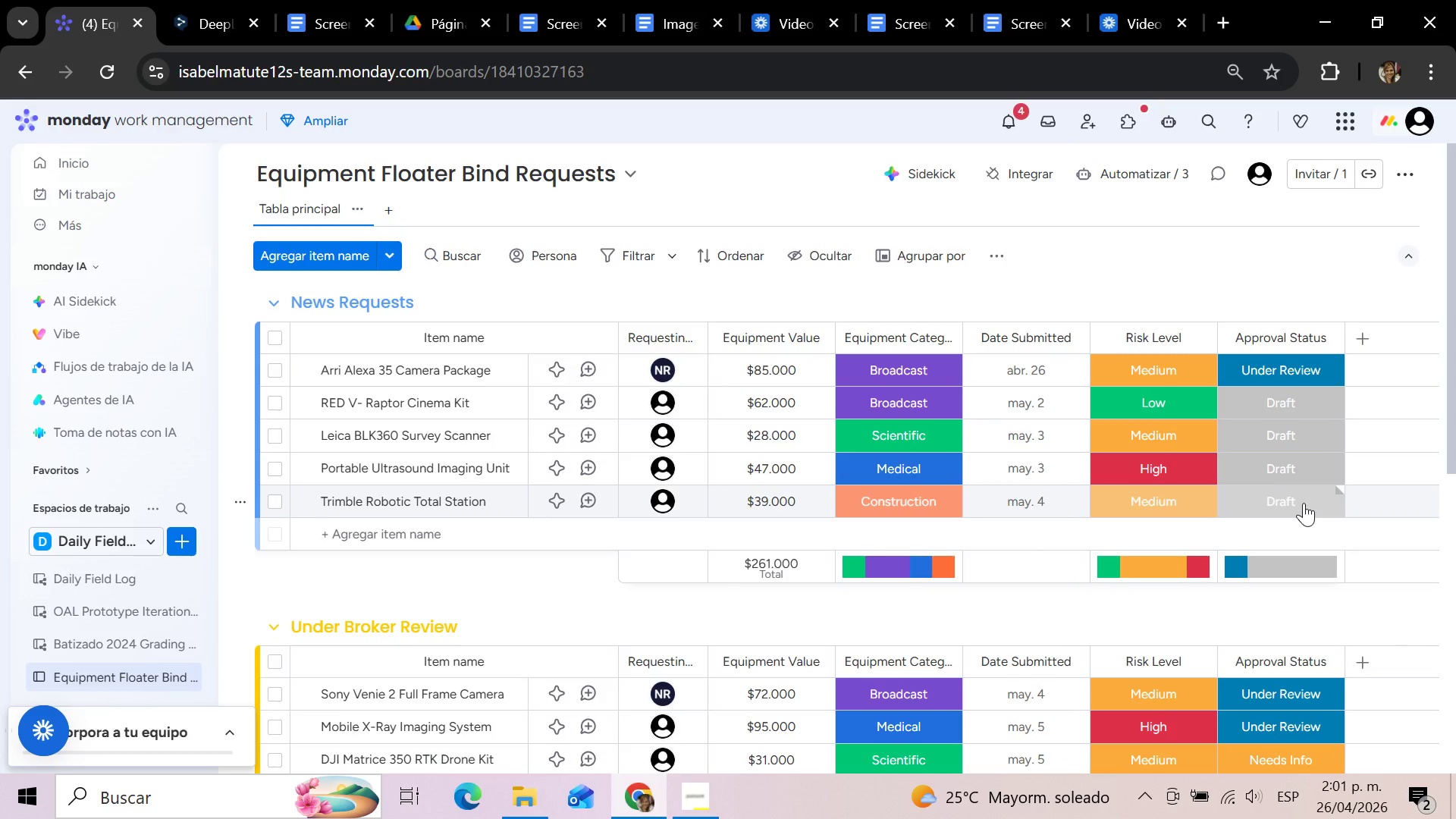 
left_click_drag(start_coordinate=[1308, 776], to_coordinate=[1393, 818])
 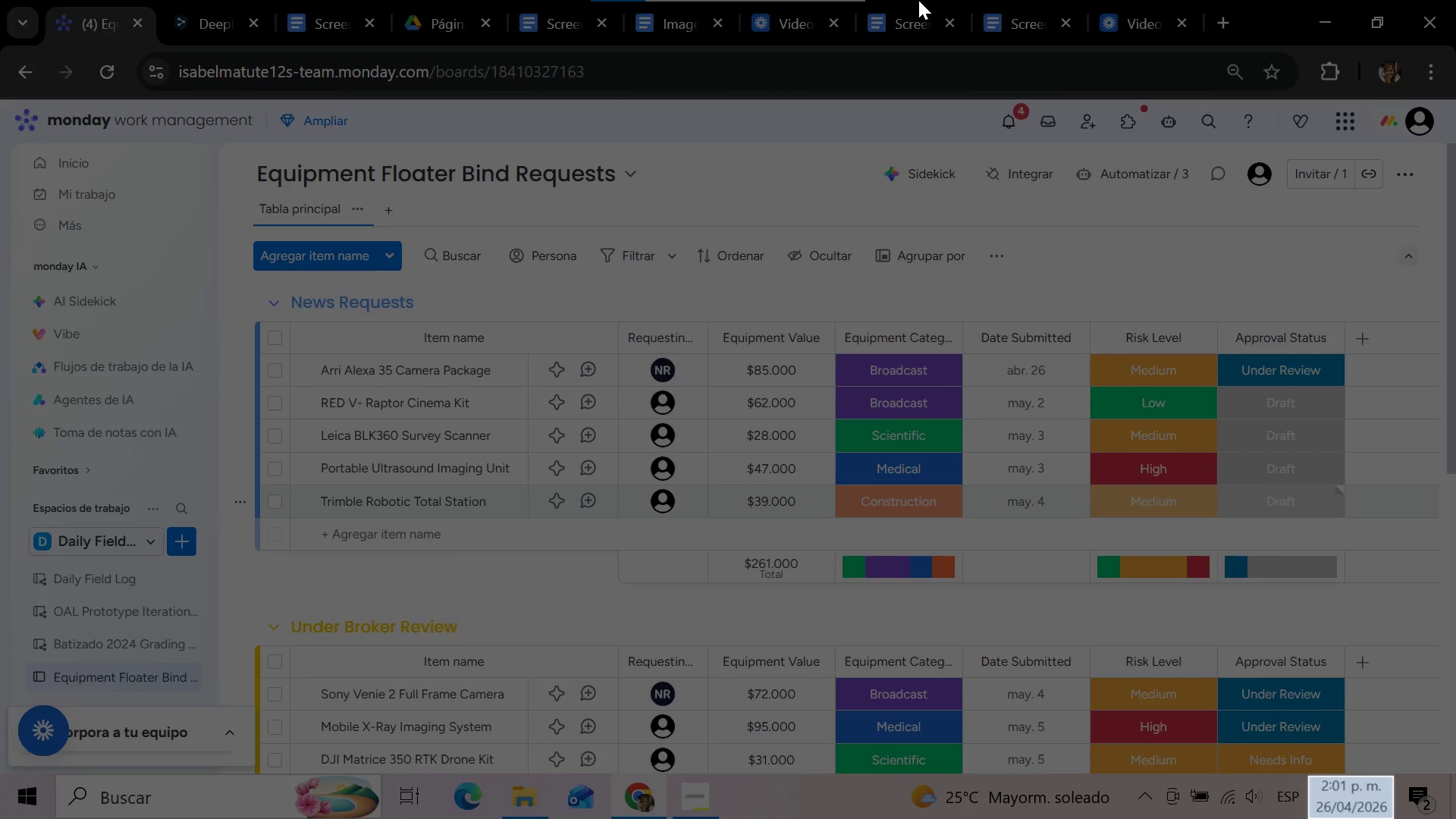 
left_click([918, 0])
 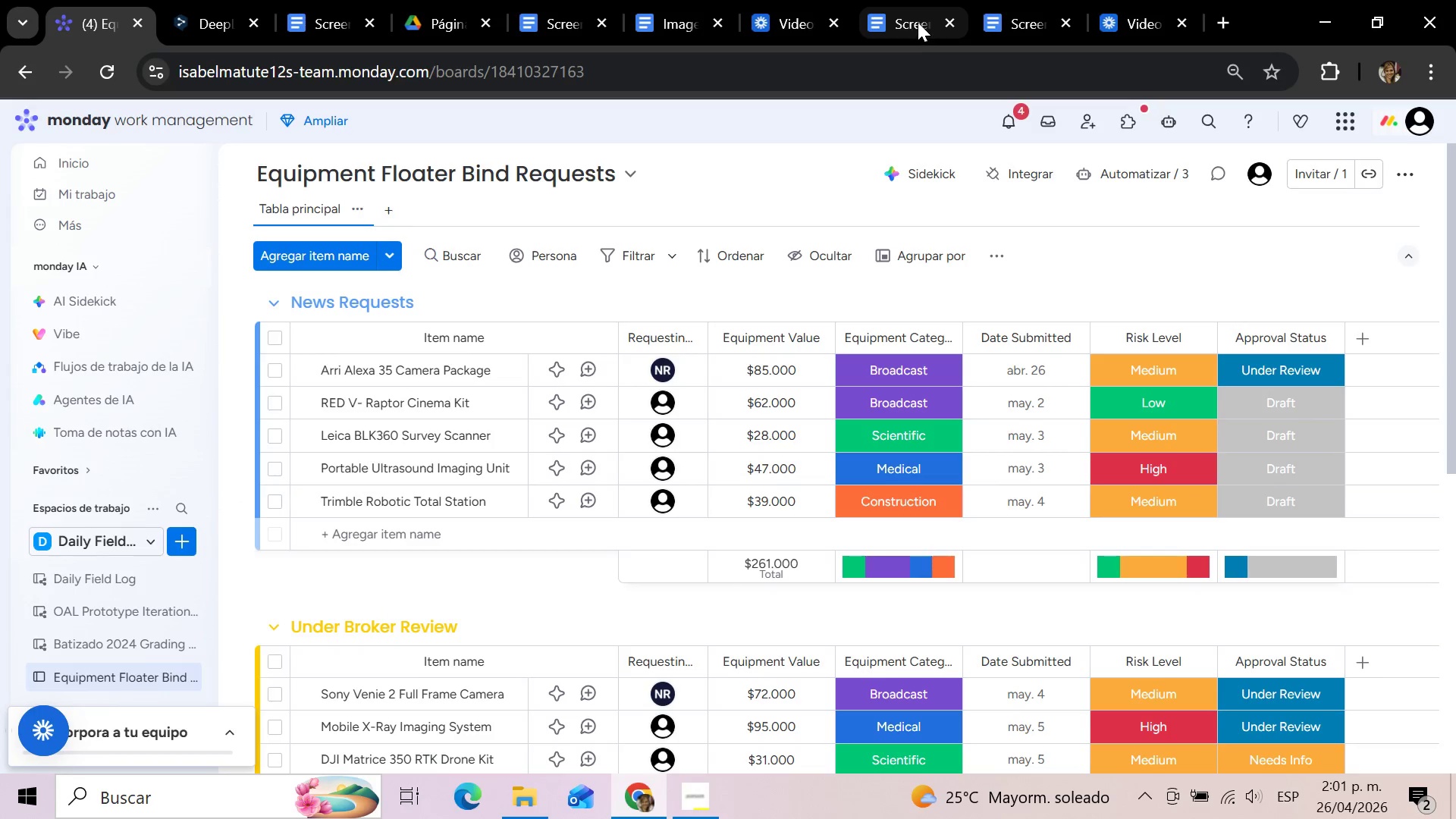 
left_click([918, 22])
 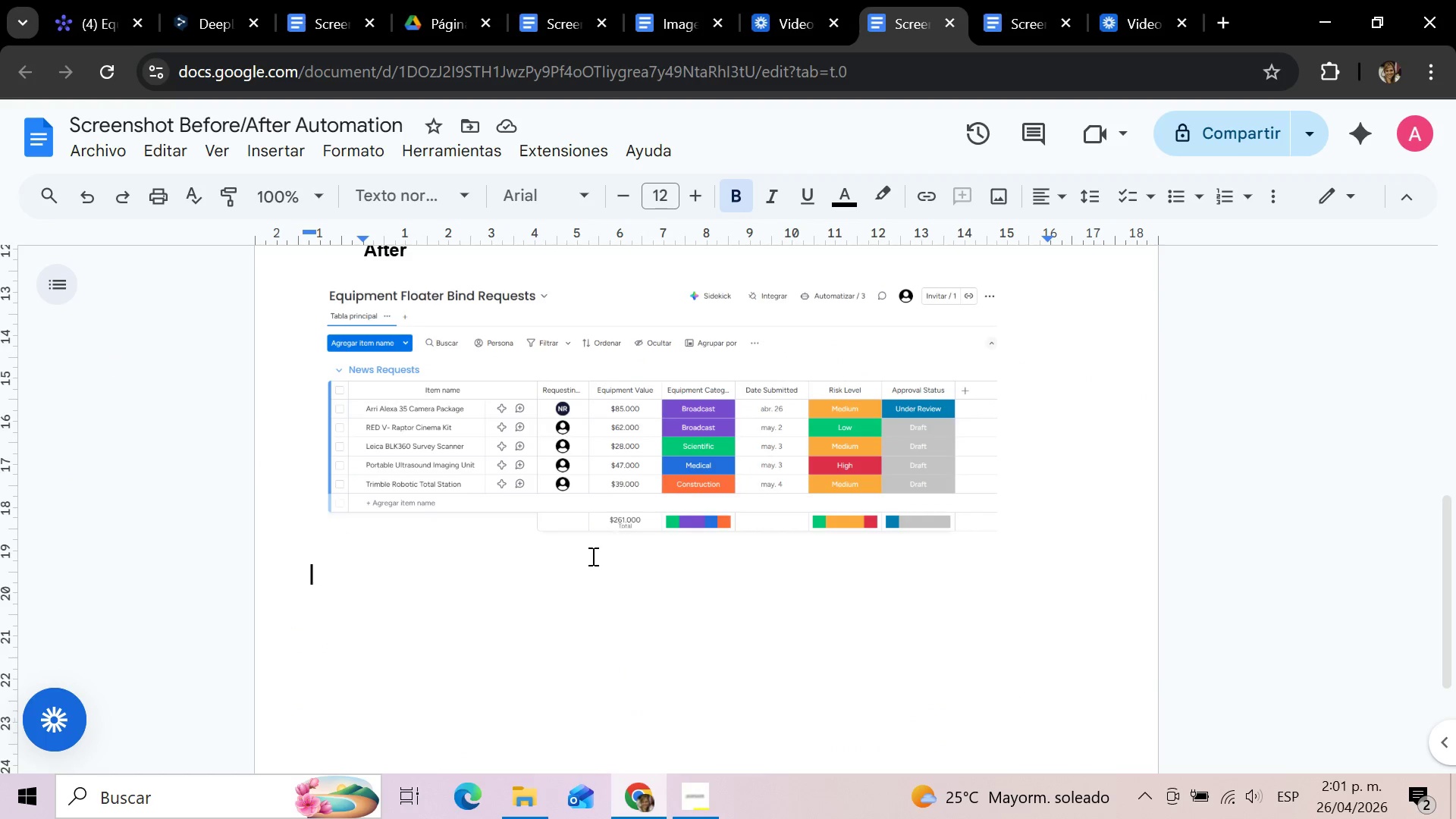 
left_click([435, 587])
 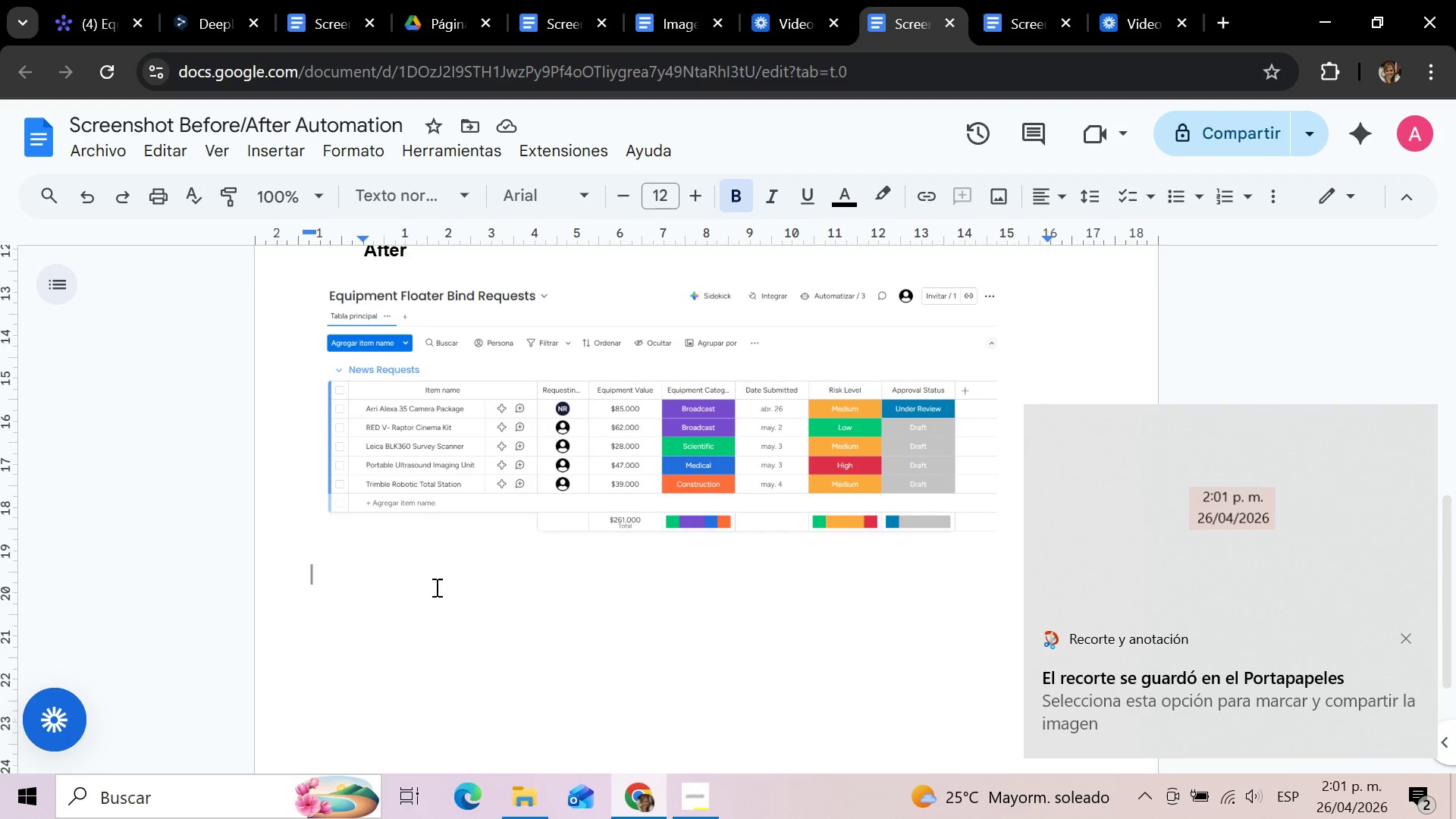 
key(Control+V)
 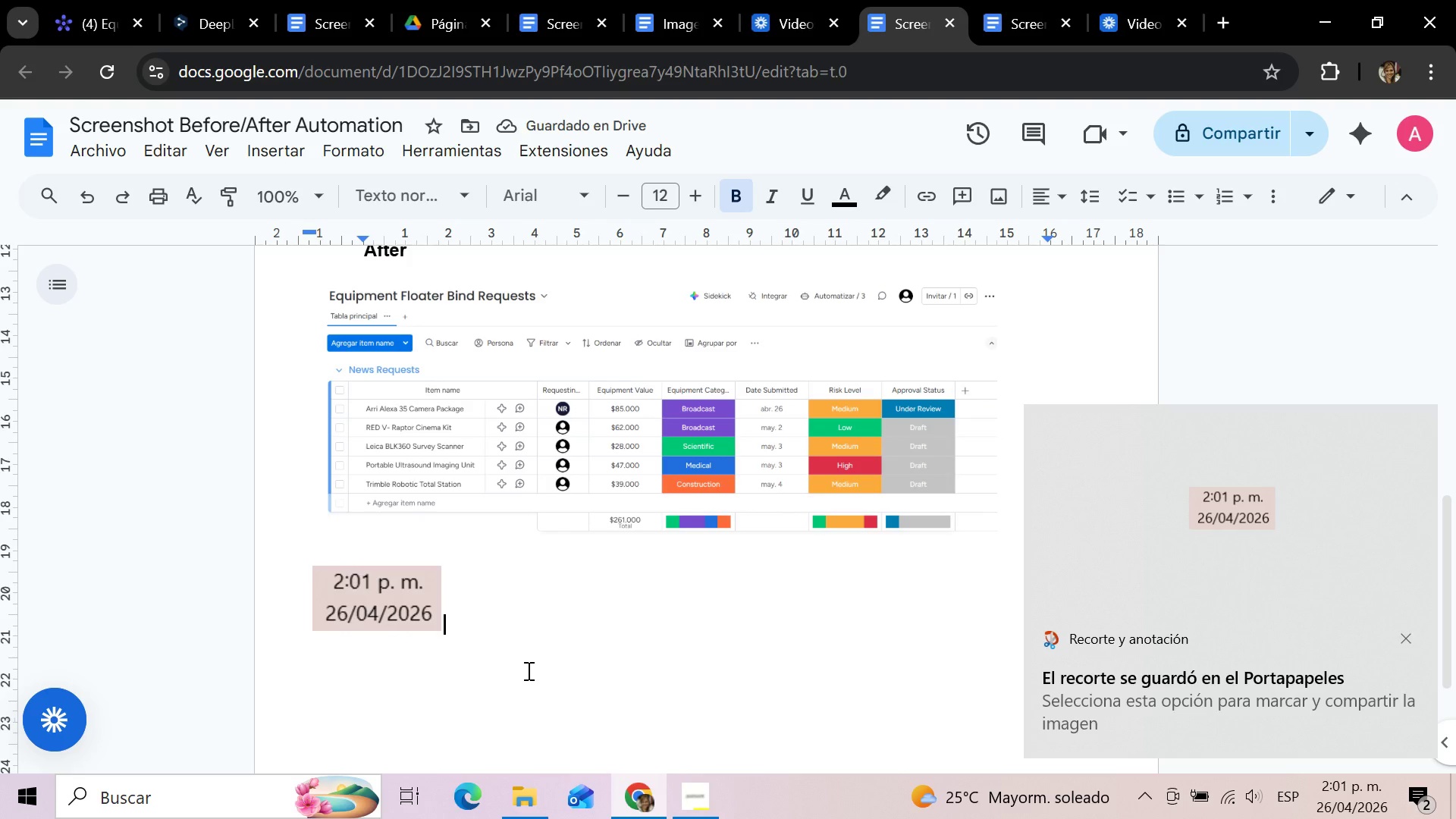 
key(Enter)
 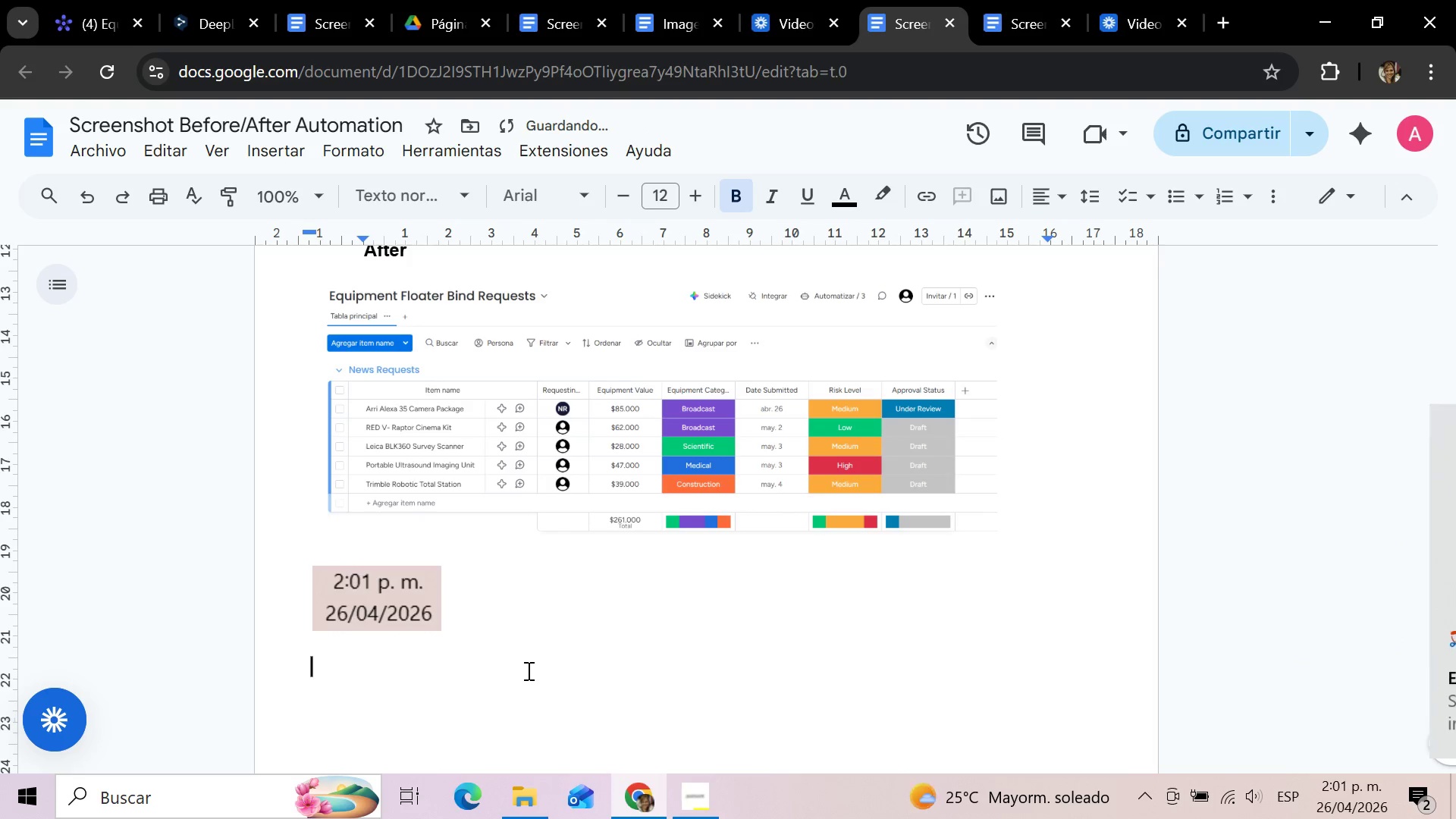 
type(SE)
key(Backspace)
type(e evidencia que la automatizacion fn)
key(Backspace)
type(unciono. El approval status cambio a under reviwe)
key(Backspace)
key(Backspace)
type(ew.)
 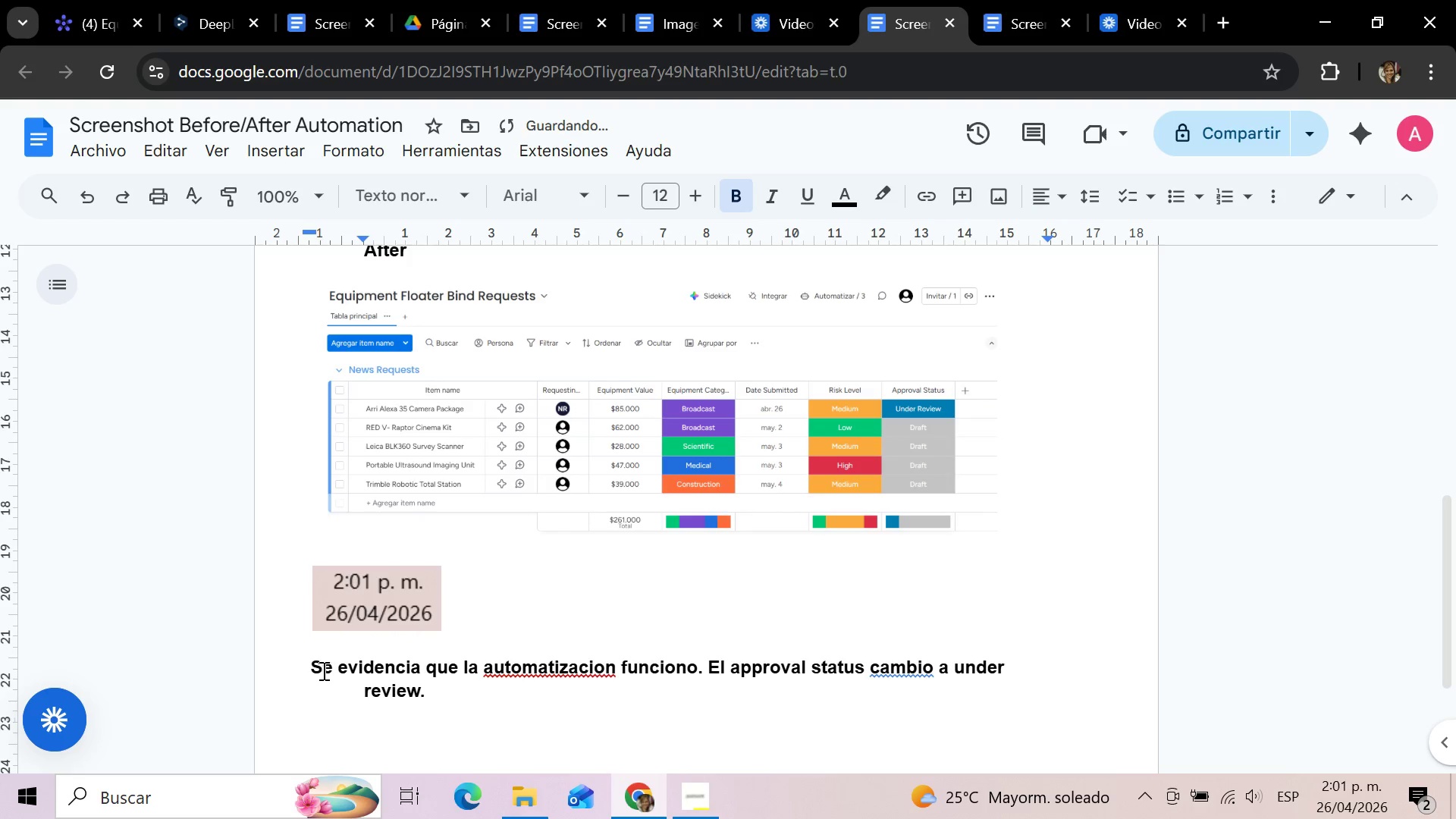 
left_click_drag(start_coordinate=[312, 670], to_coordinate=[430, 689])
 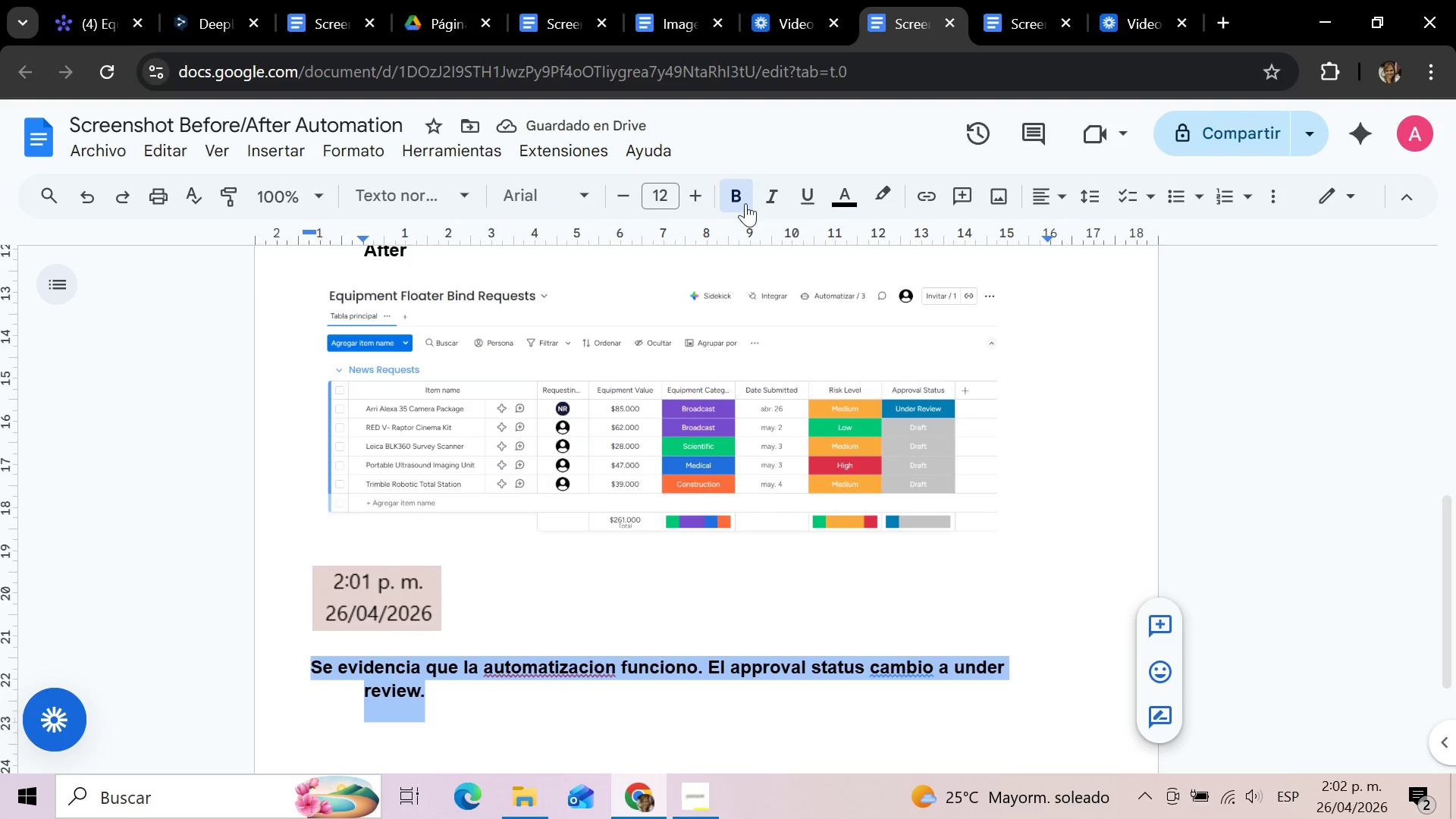 
left_click([737, 195])
 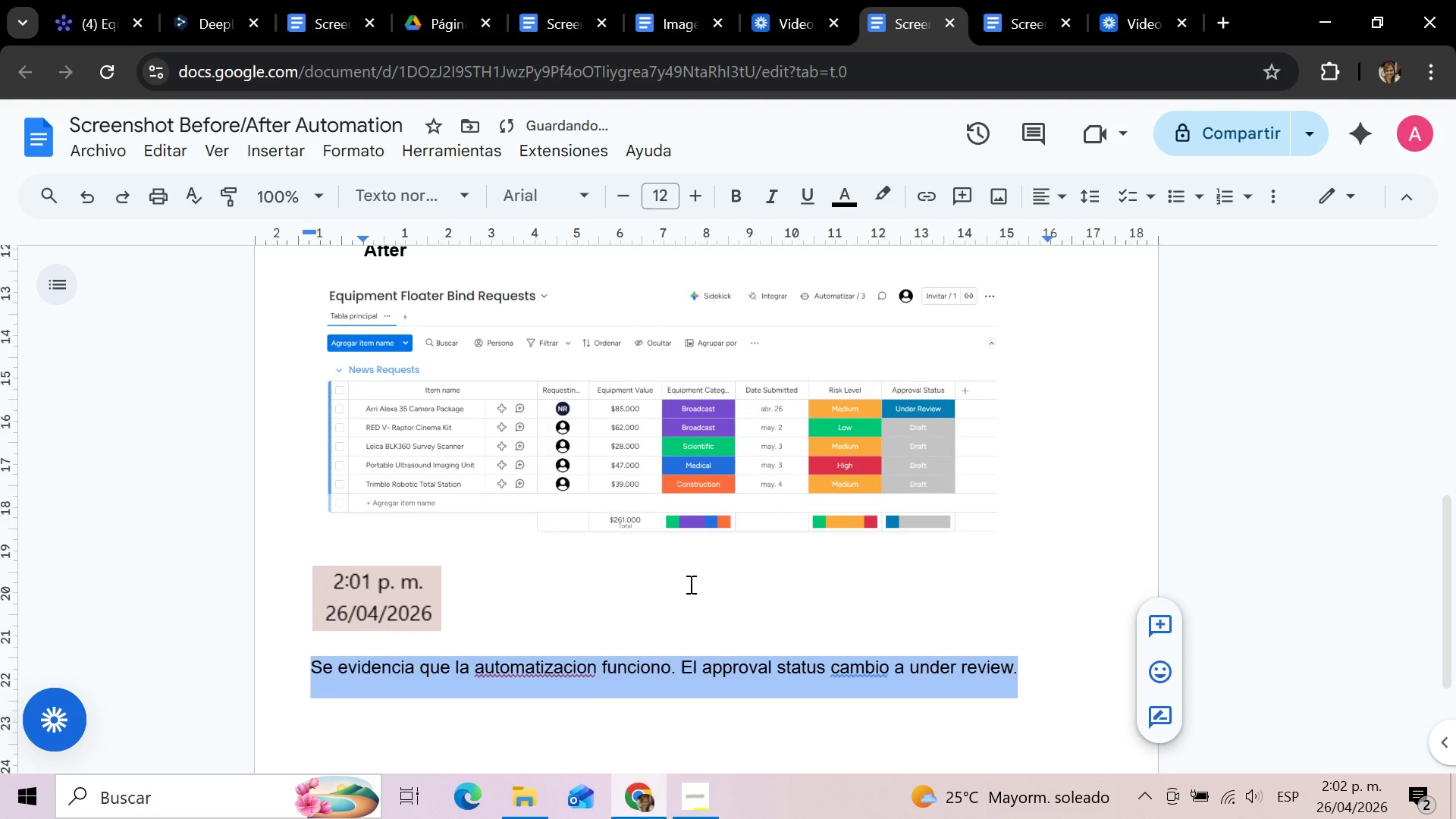 
scroll: coordinate [689, 588], scroll_direction: up, amount: 3.0
 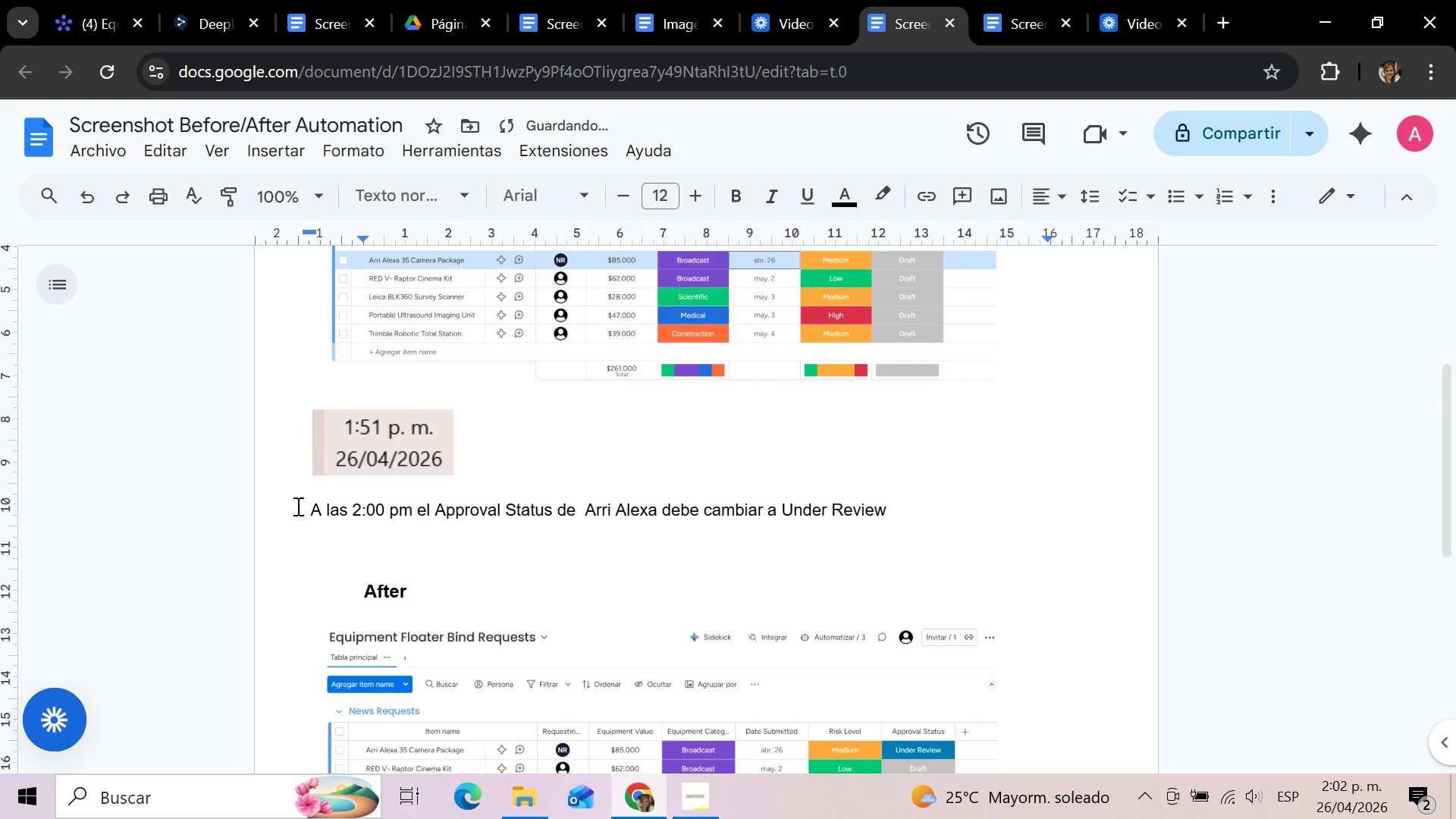 
left_click_drag(start_coordinate=[304, 509], to_coordinate=[922, 507])
 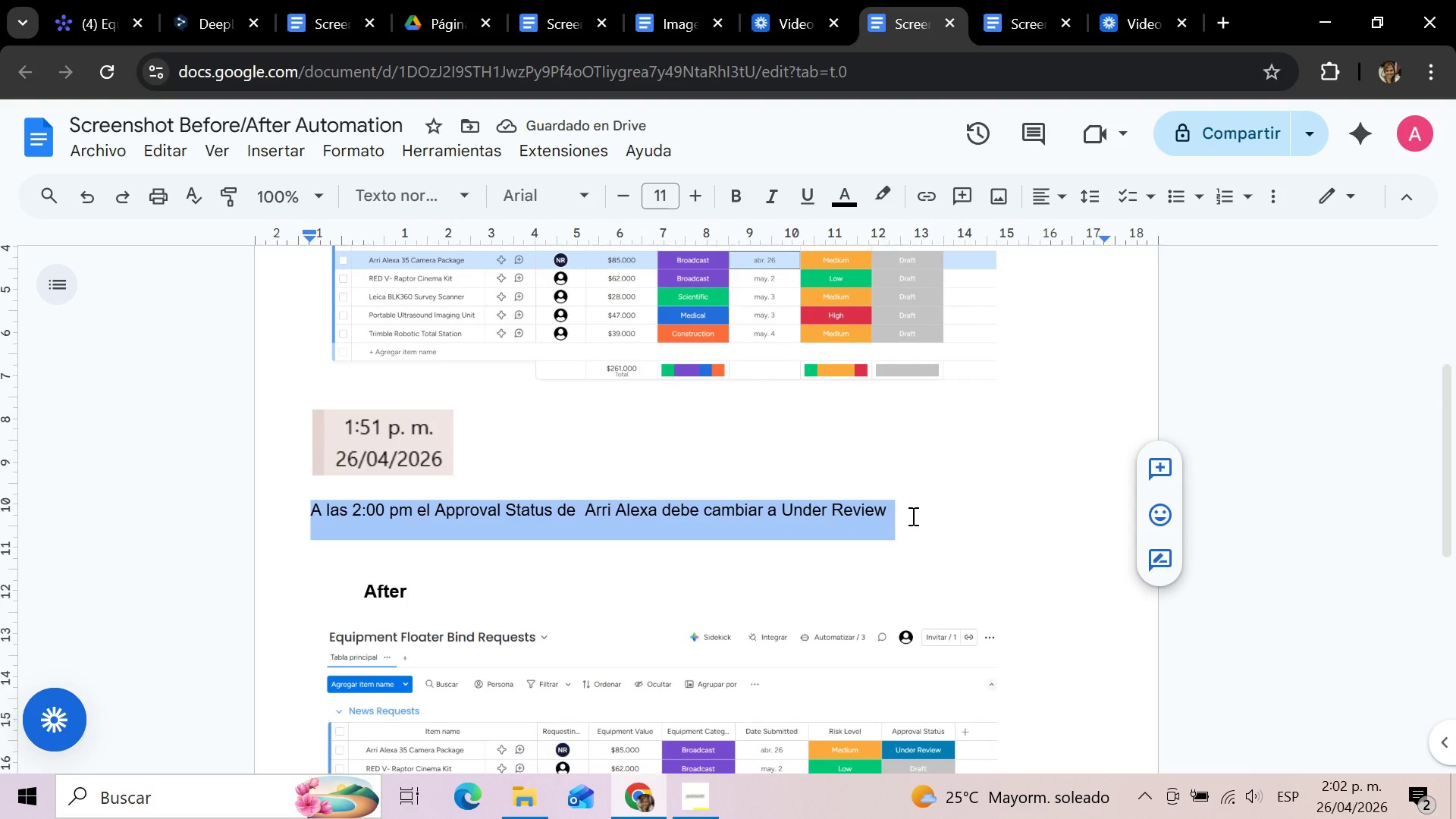 
hold_key(key=ControlLeft, duration=0.78)
 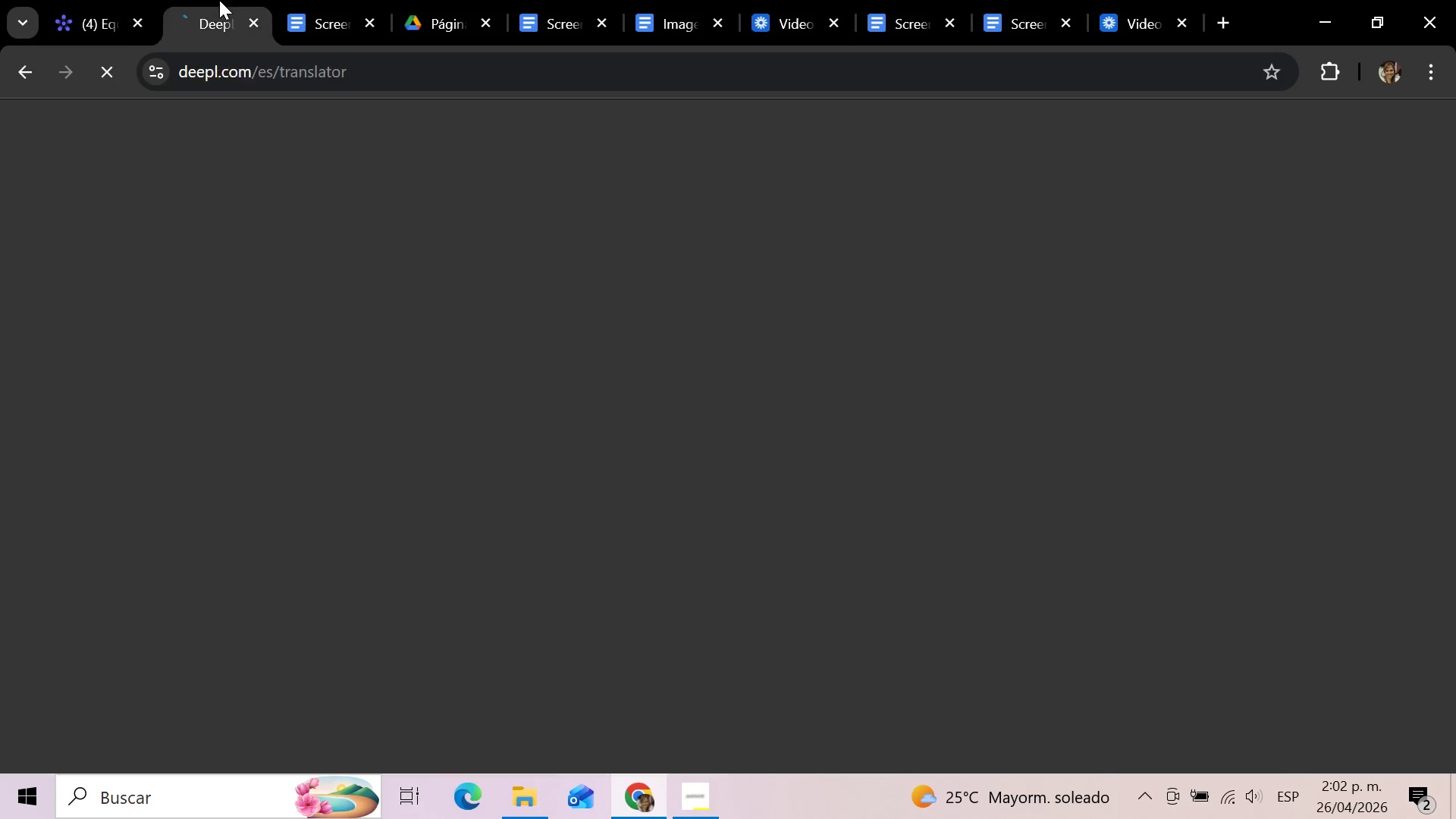 
hold_key(key=C, duration=0.31)
 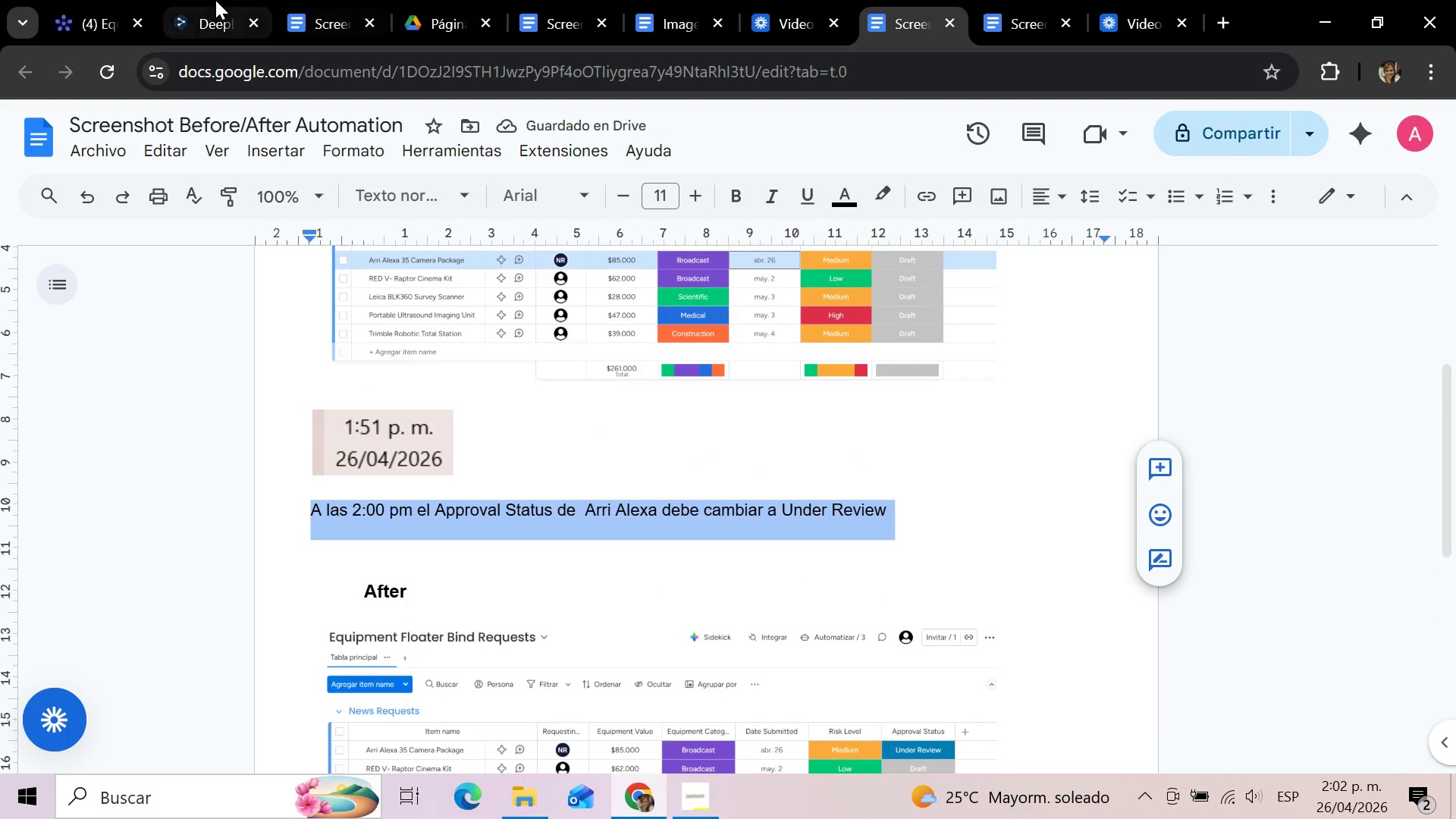 
left_click([215, 0])
 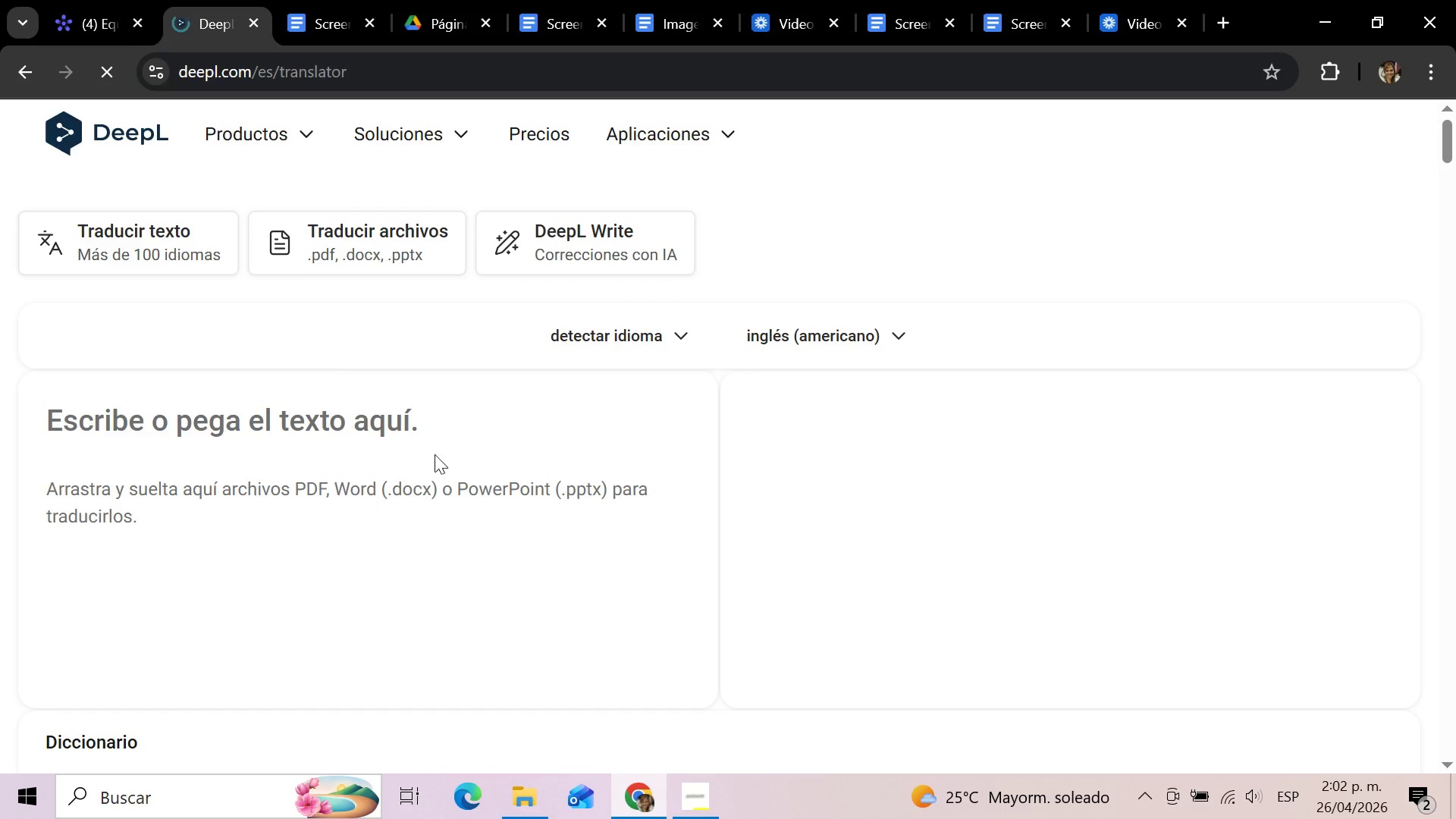 
left_click([176, 431])
 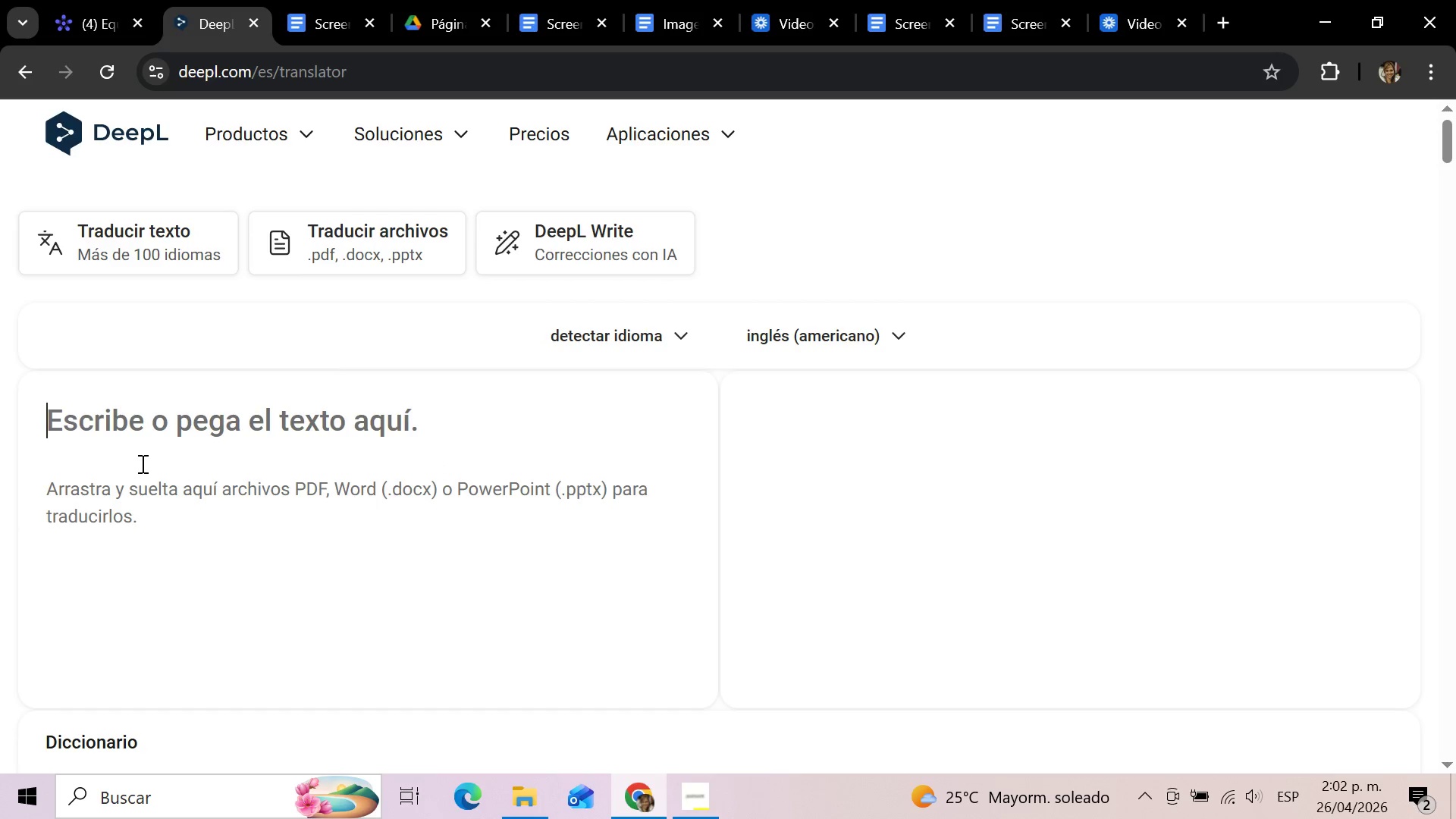 
key(Control+V)
 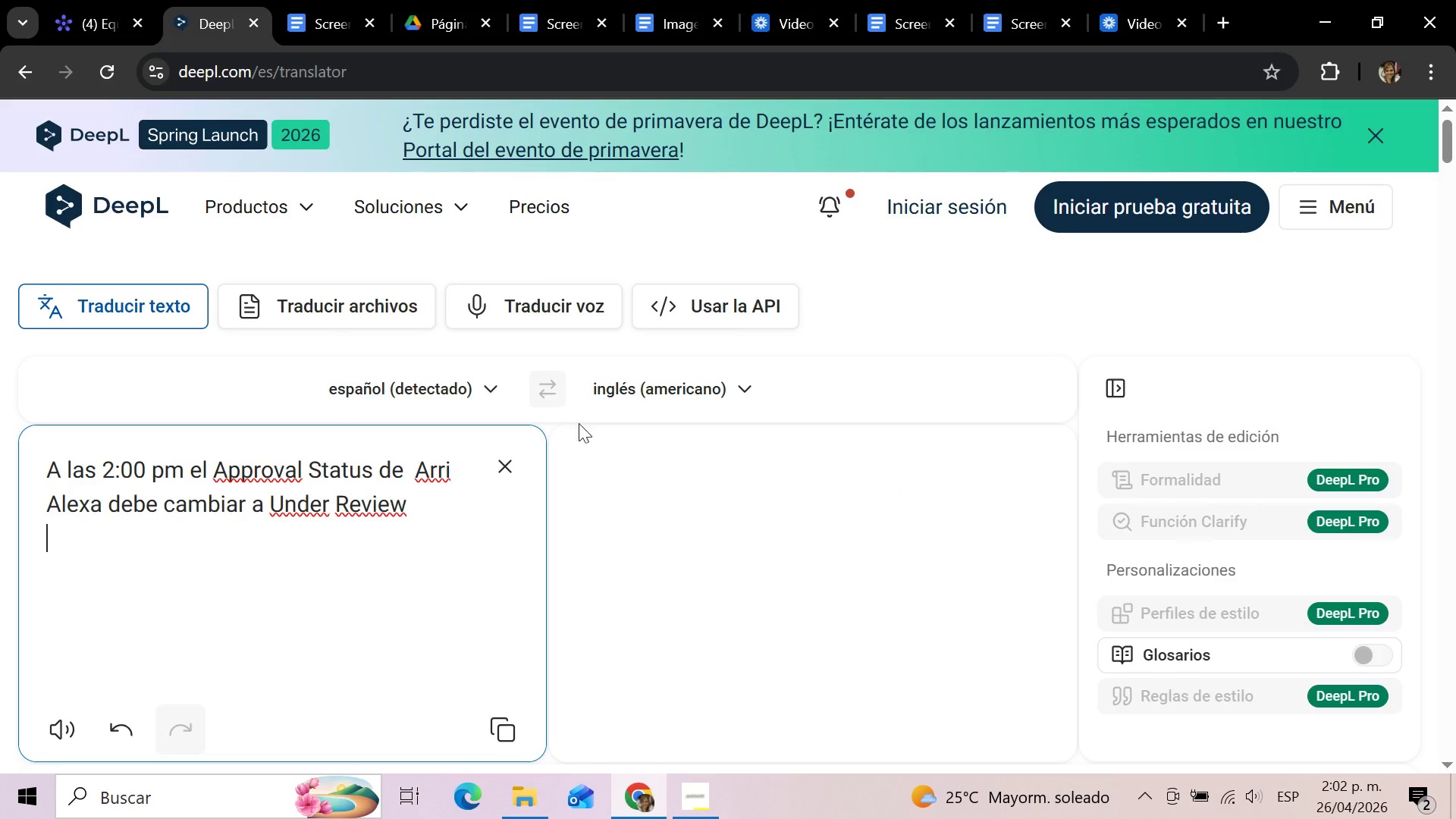 
left_click_drag(start_coordinate=[566, 470], to_coordinate=[739, 554])
 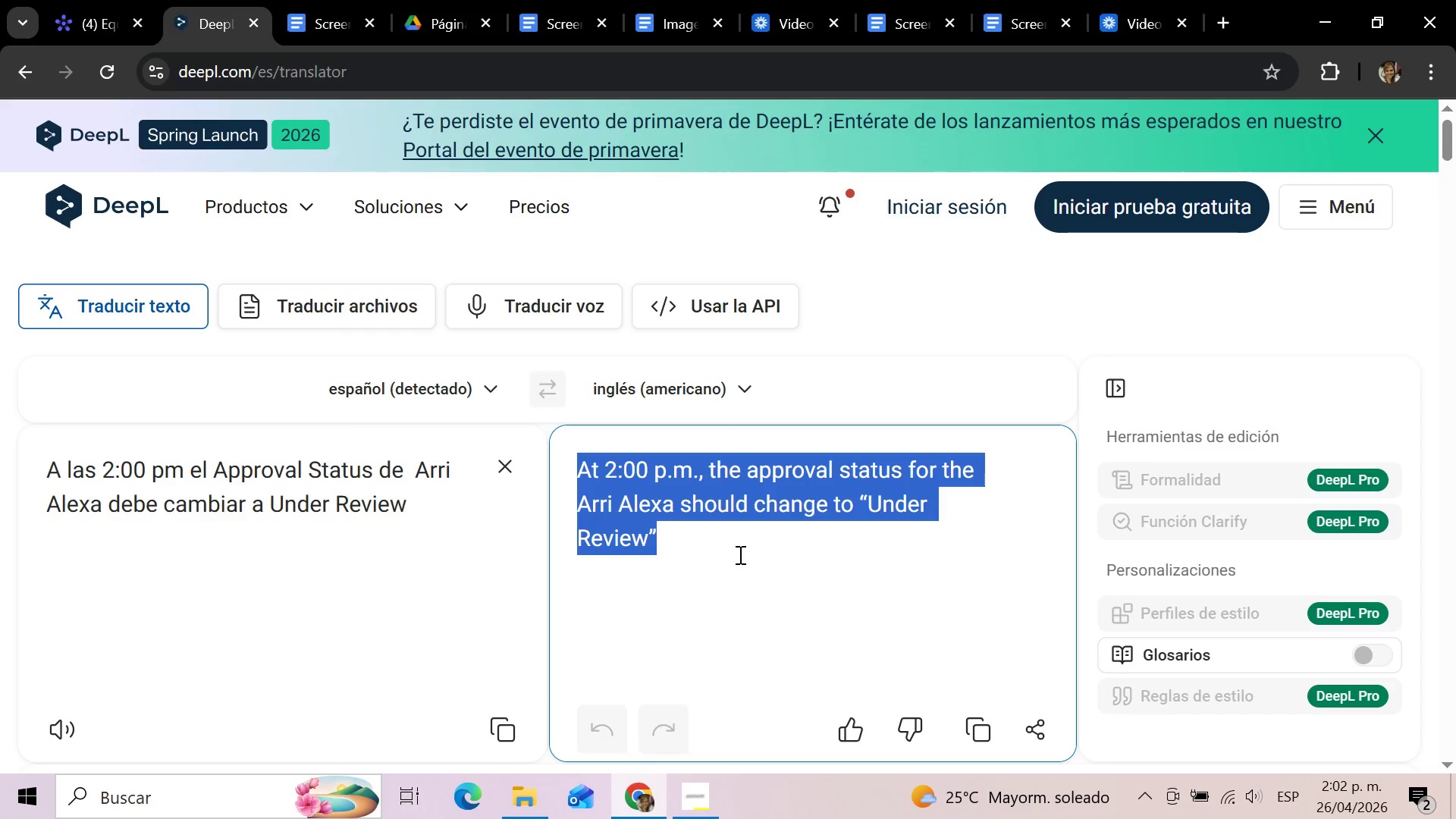 
key(Control+C)
 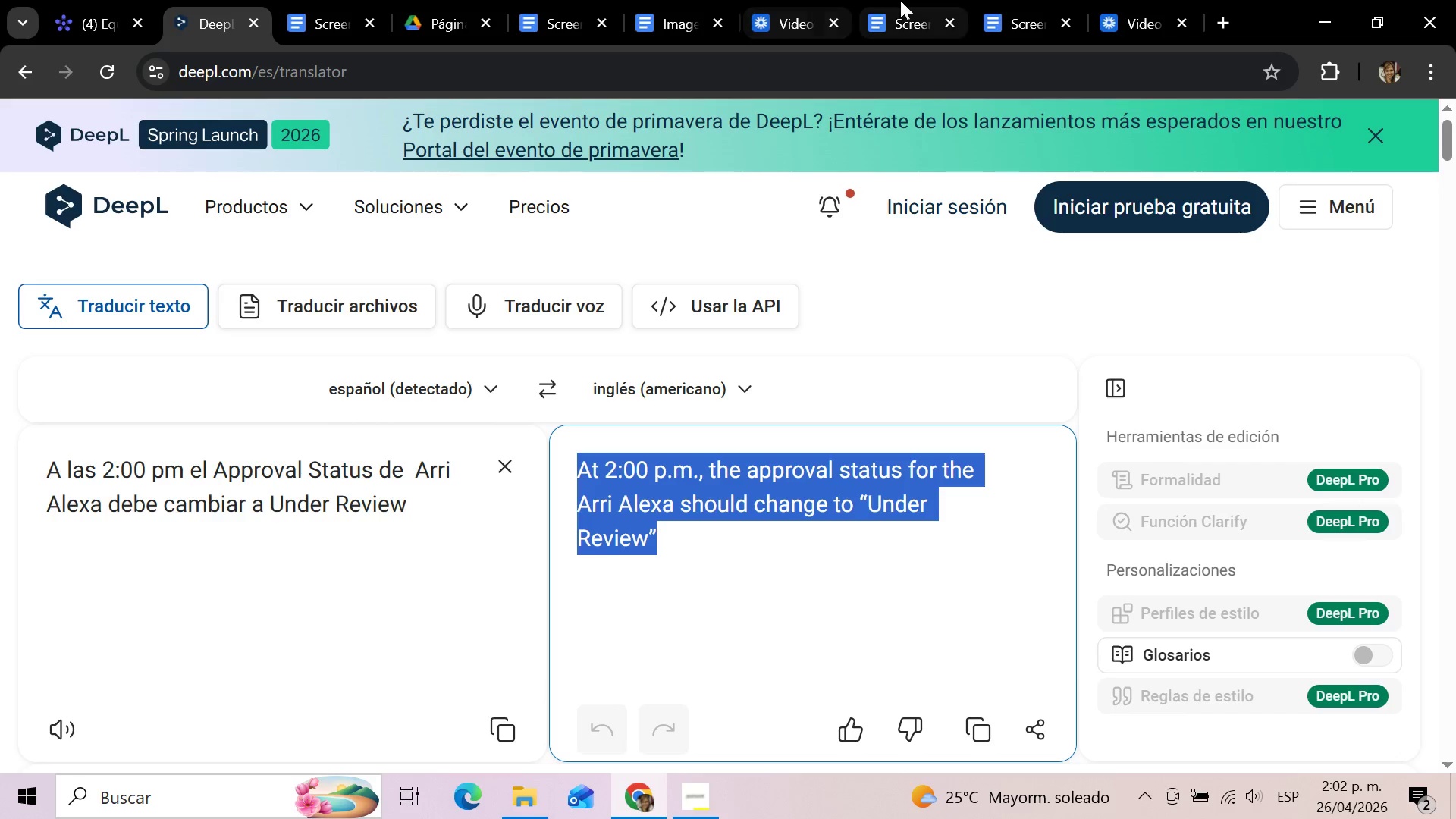 
left_click([917, 0])
 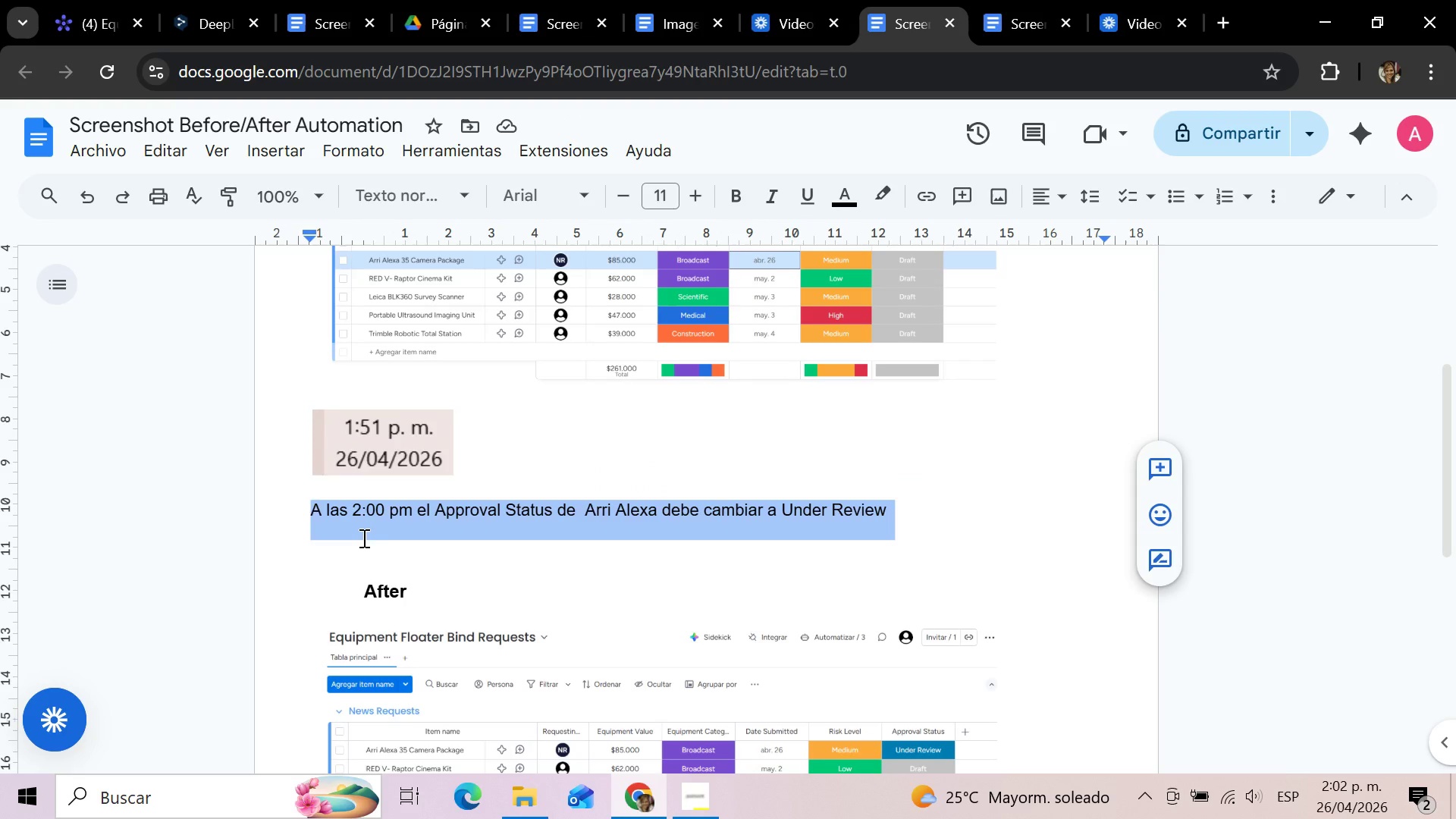 
left_click([362, 538])
 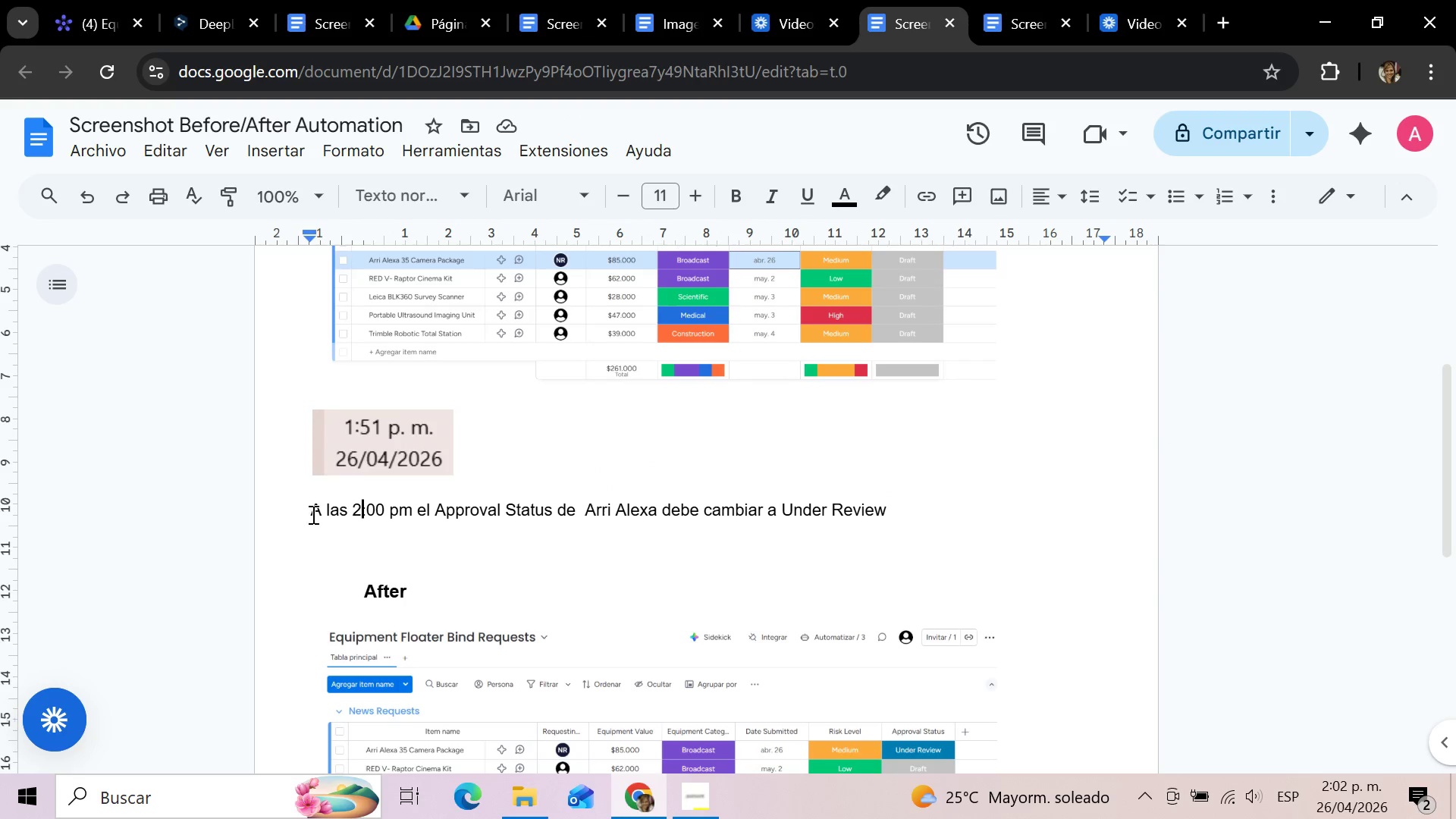 
left_click_drag(start_coordinate=[312, 512], to_coordinate=[884, 516])
 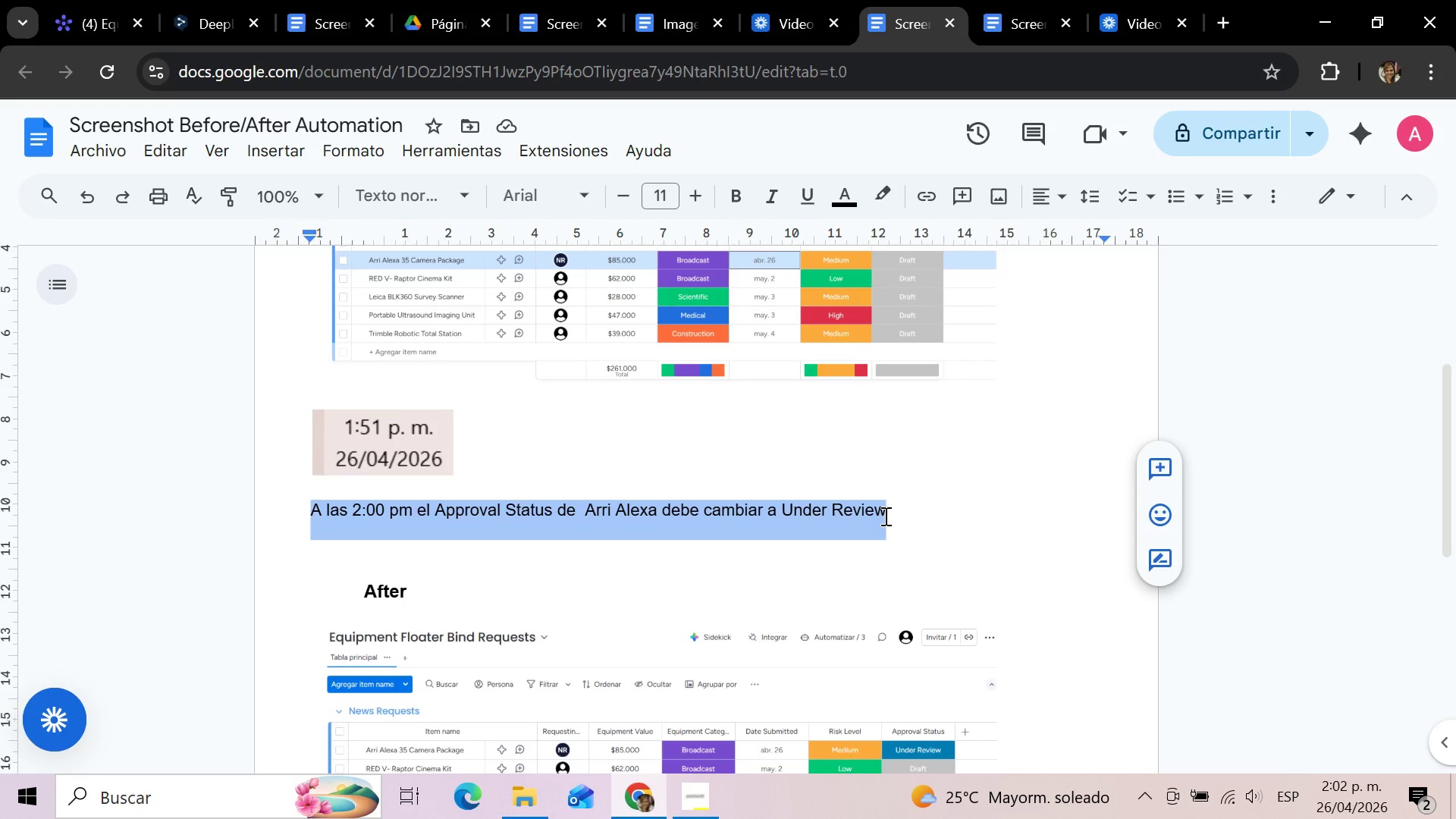 
key(Control+V)
 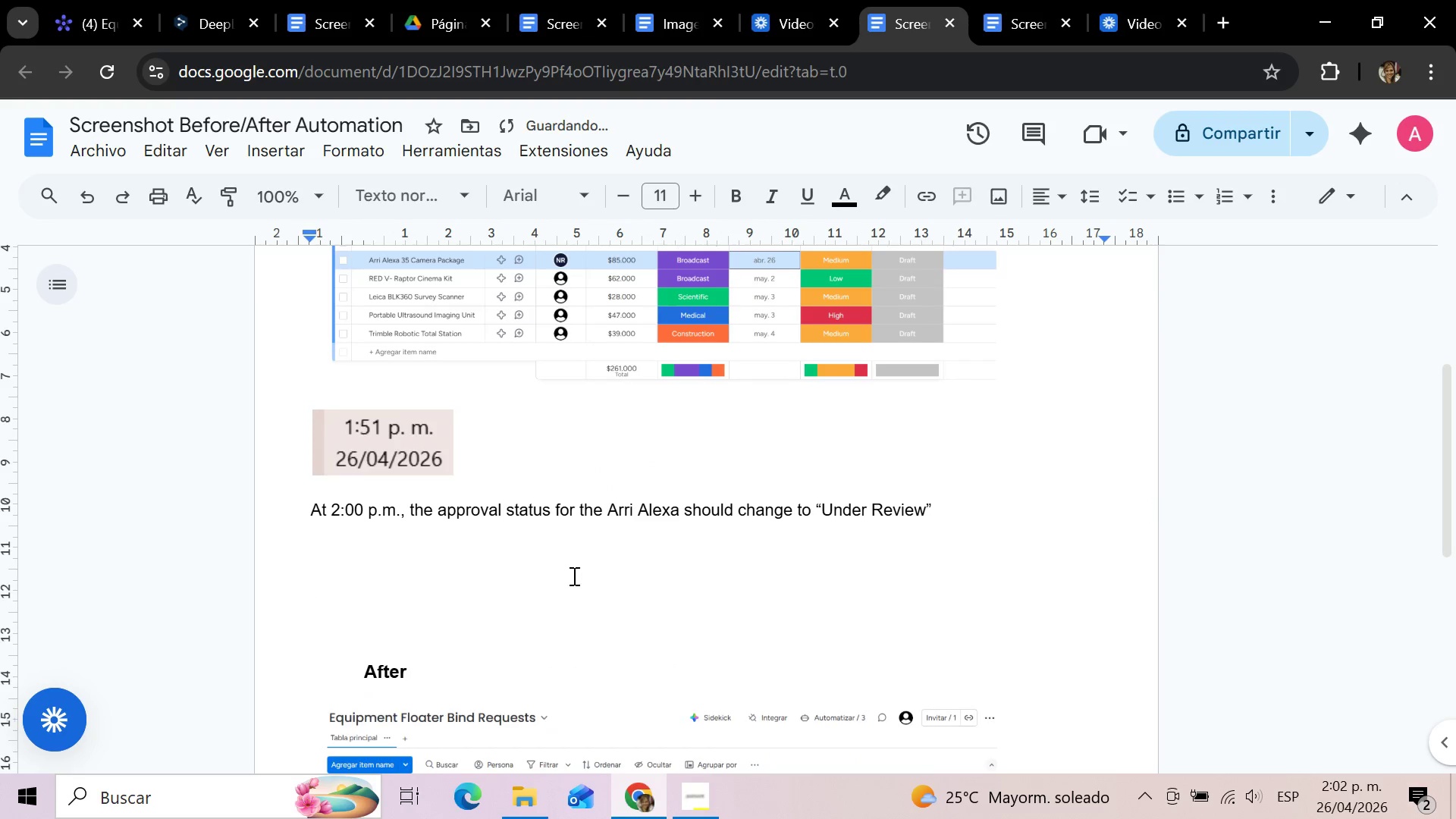 
key(Backspace)
 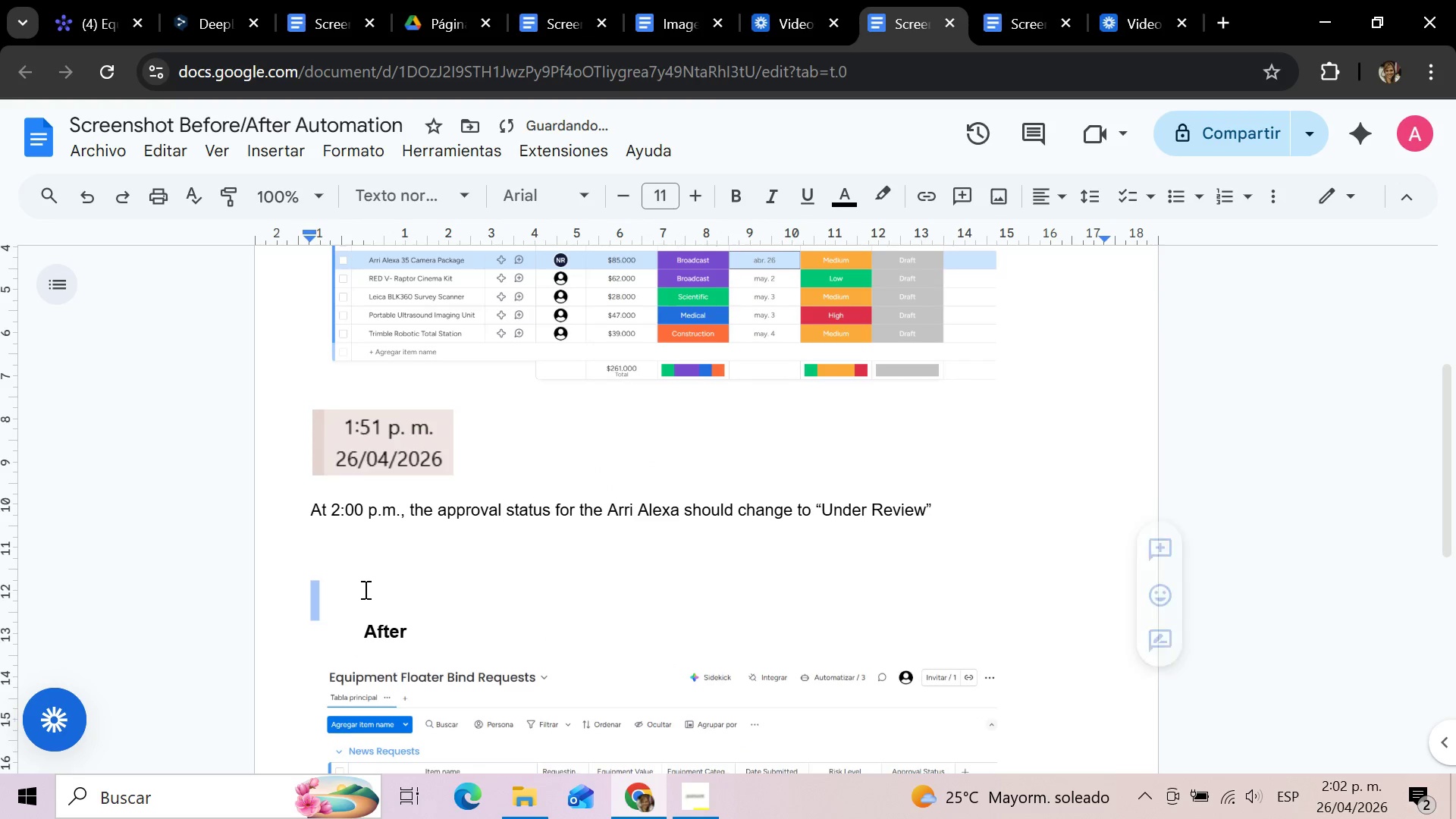 
key(Backspace)
 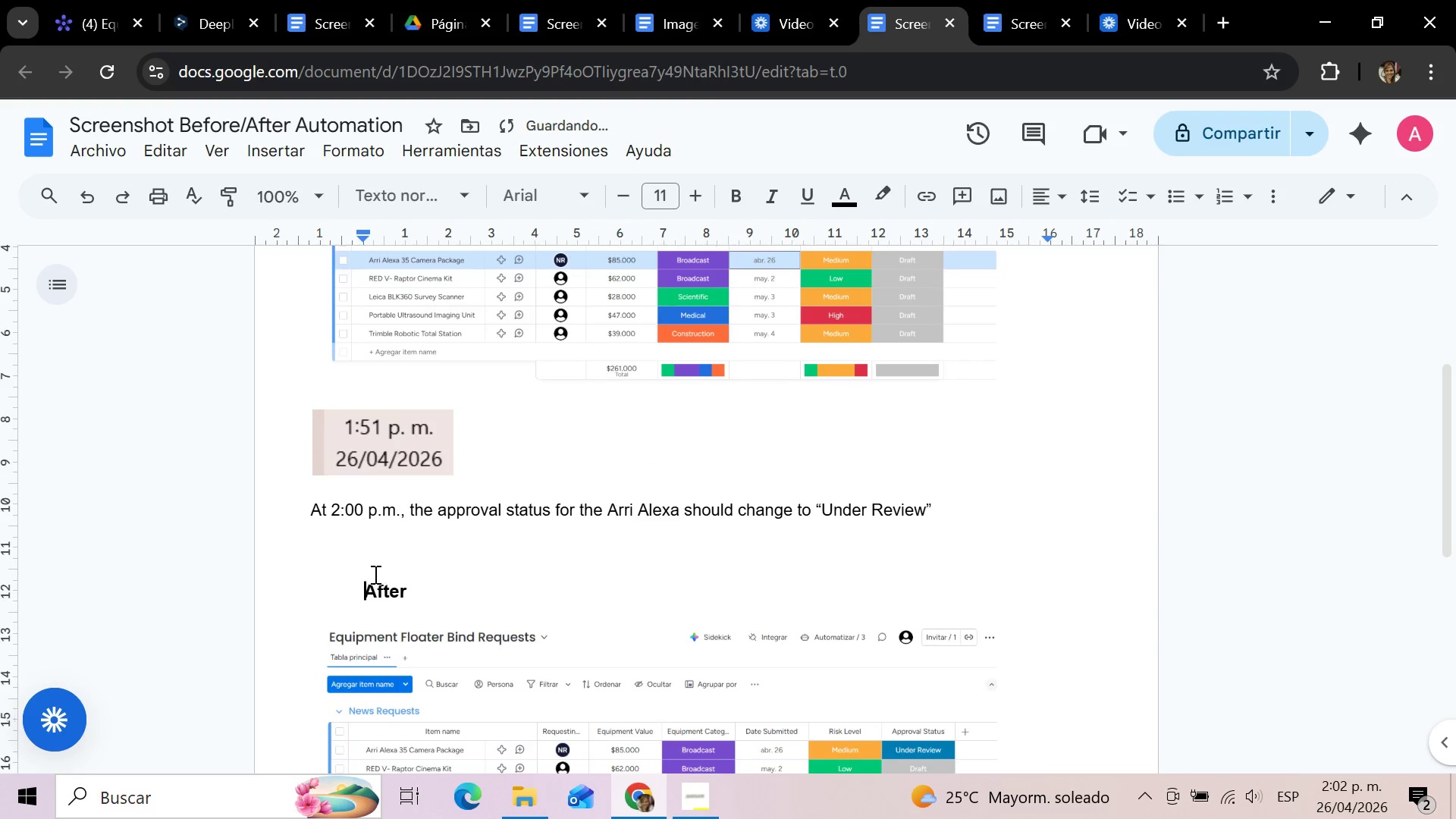 
key(Backspace)
 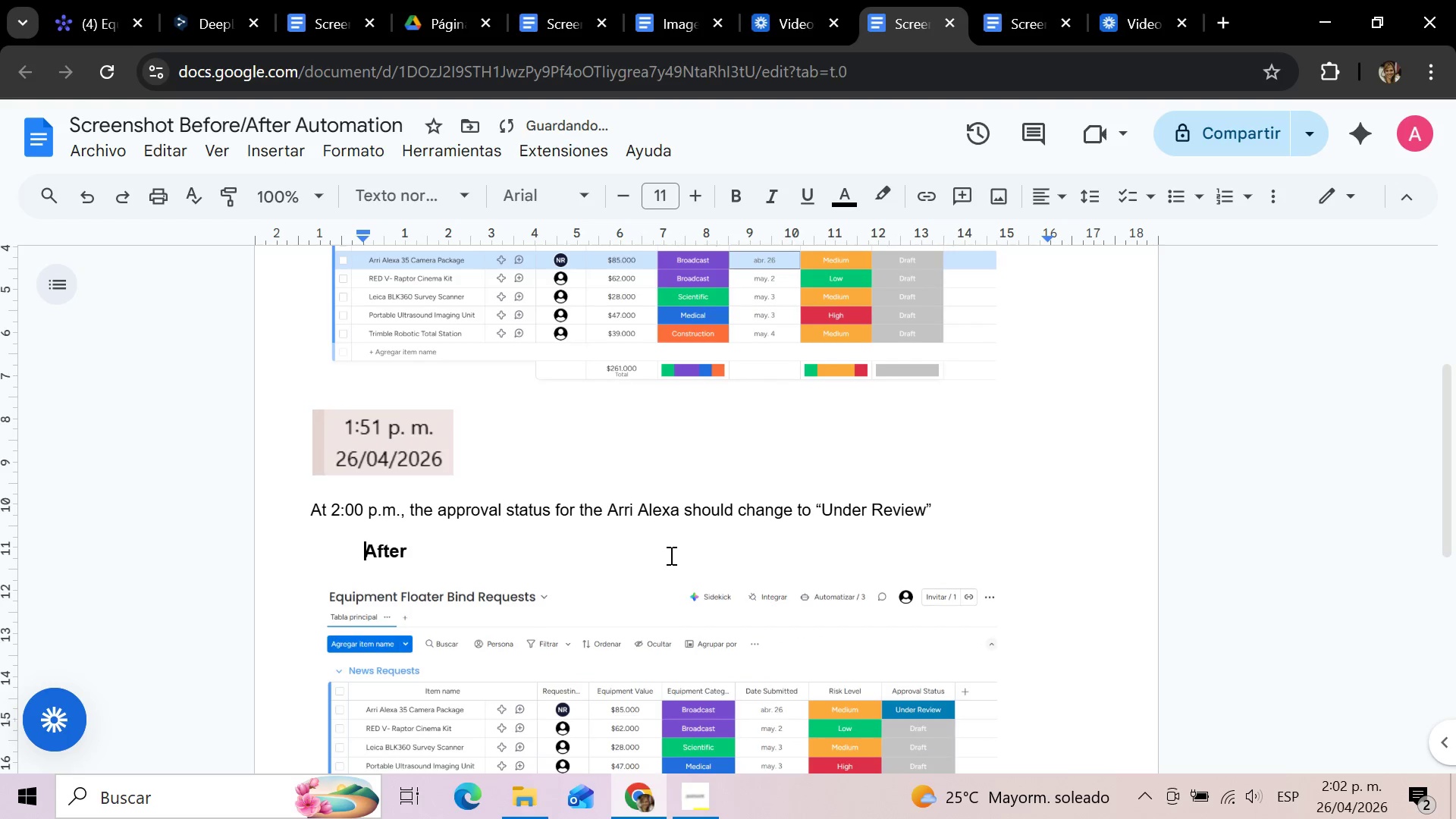 
scroll: coordinate [671, 554], scroll_direction: down, amount: 2.0
 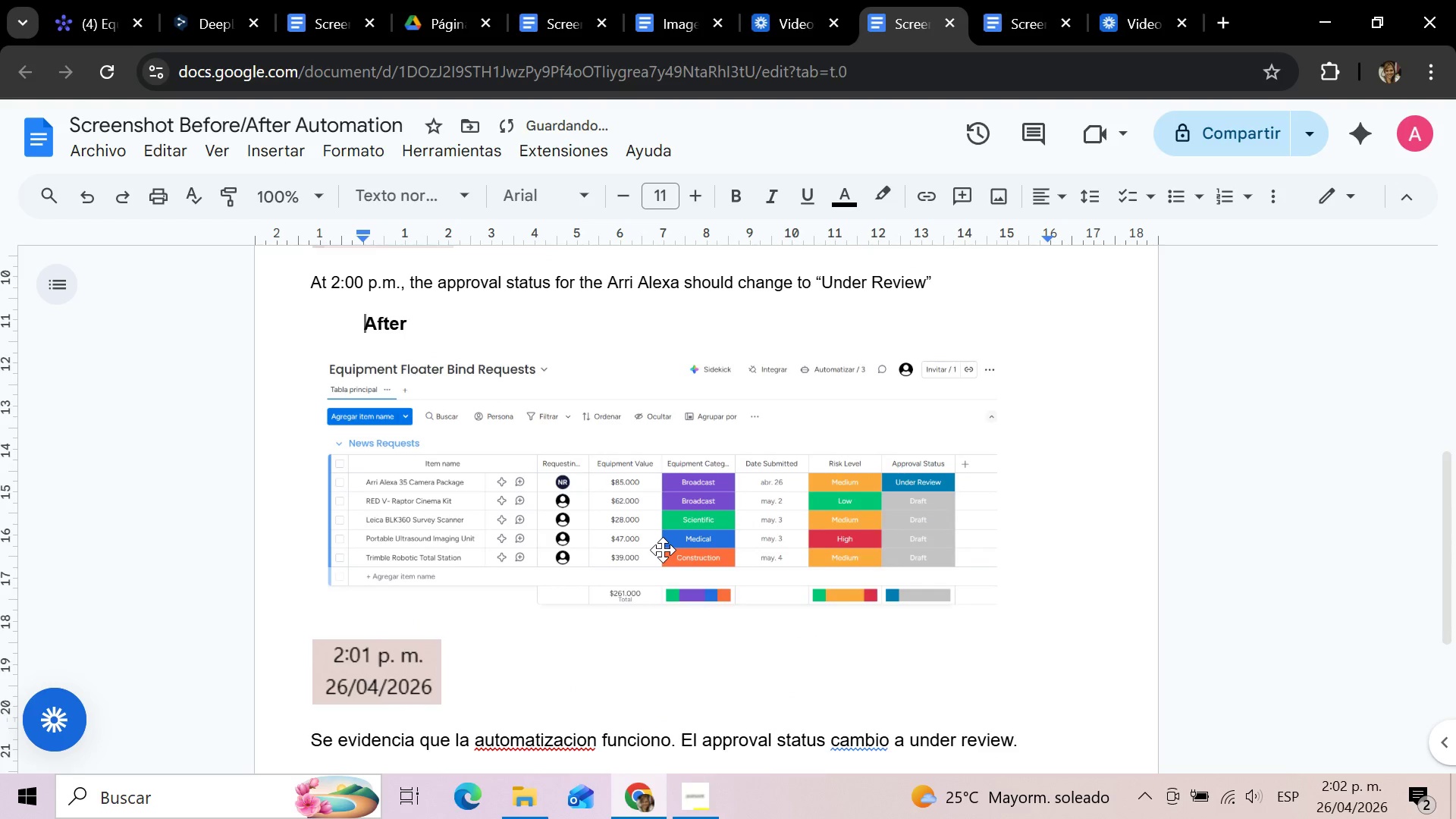 
key(Enter)
 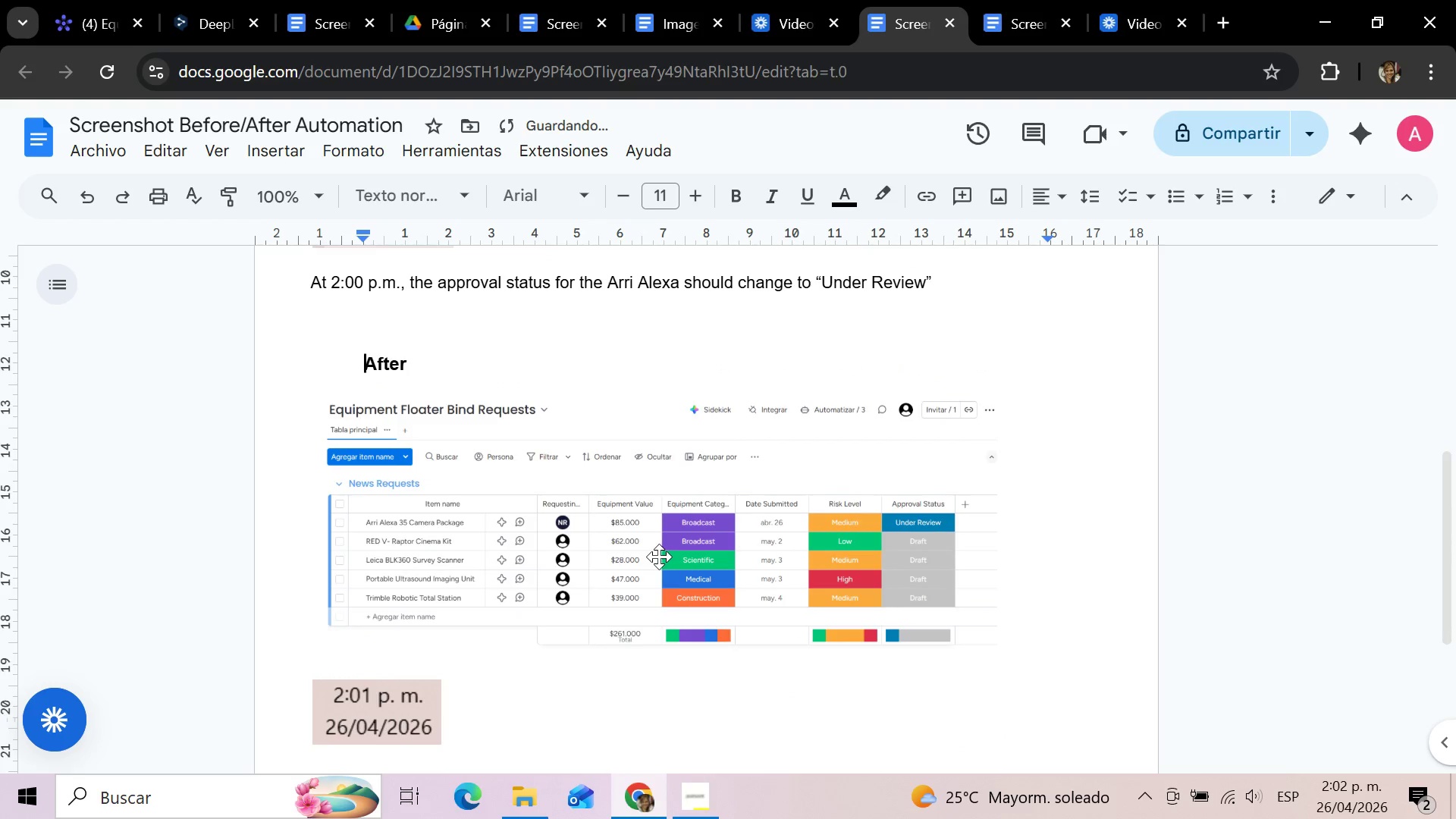 
scroll: coordinate [657, 556], scroll_direction: down, amount: 3.0
 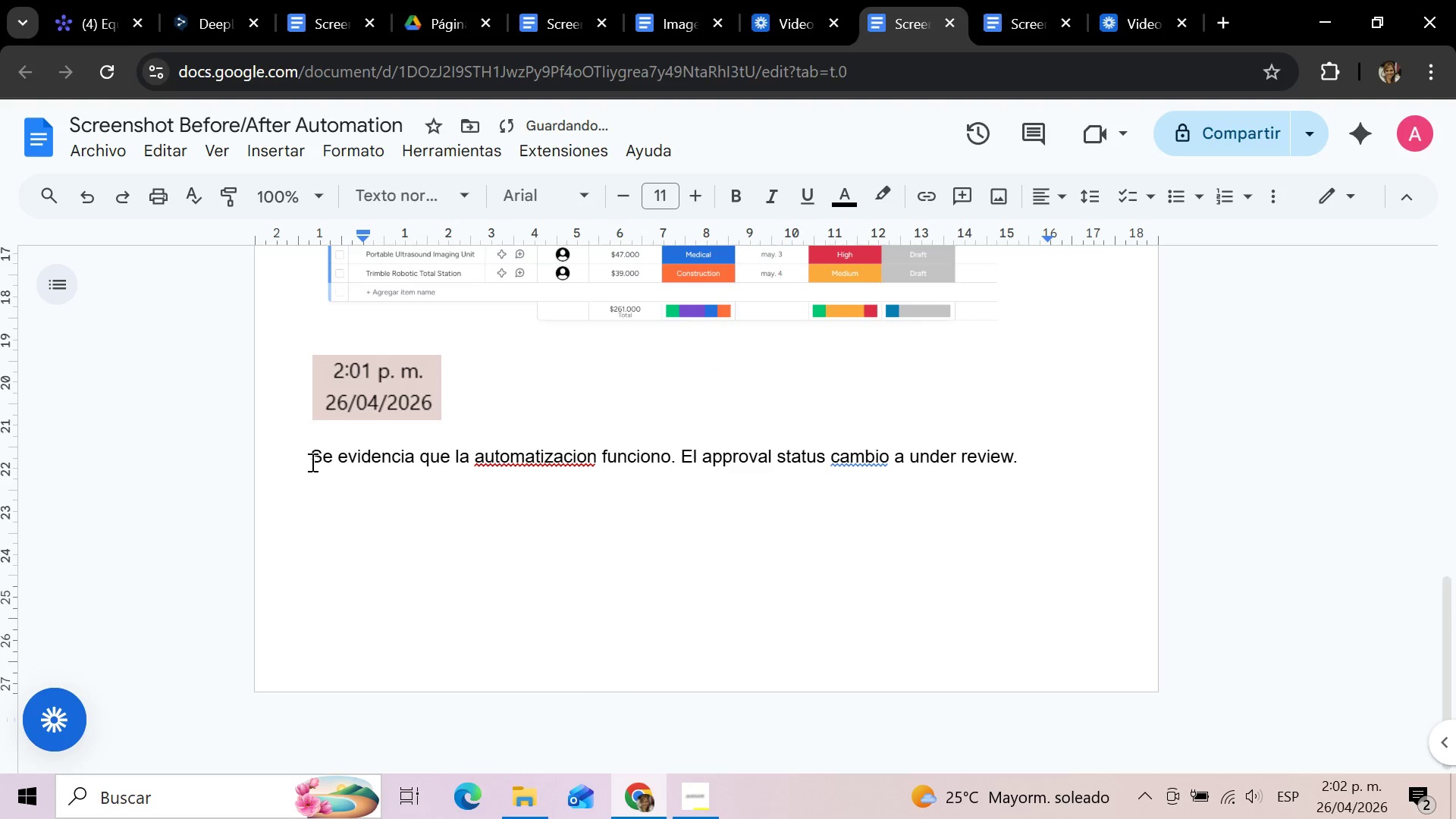 
left_click_drag(start_coordinate=[307, 457], to_coordinate=[1019, 464])
 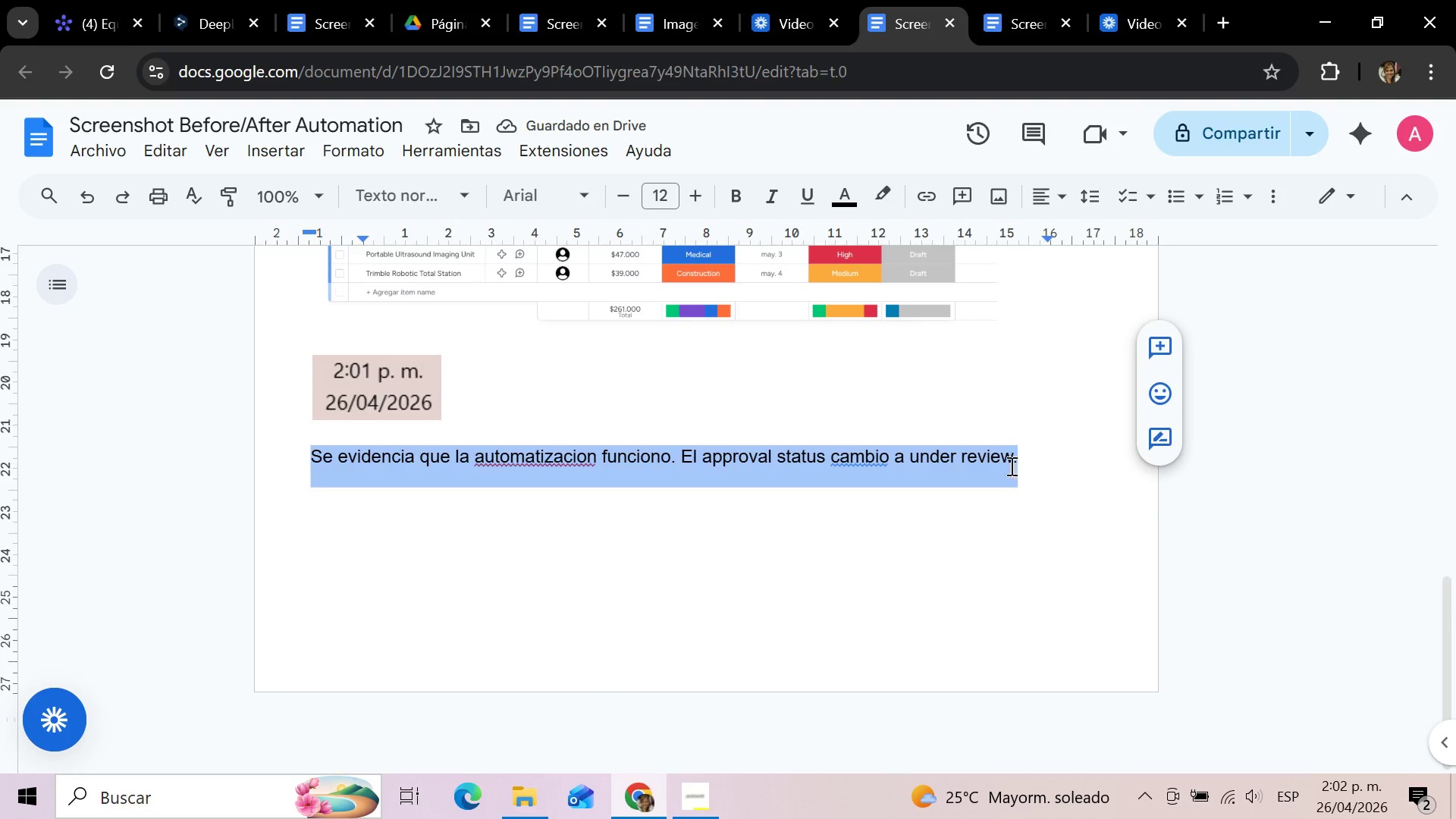 
key(Control+C)
 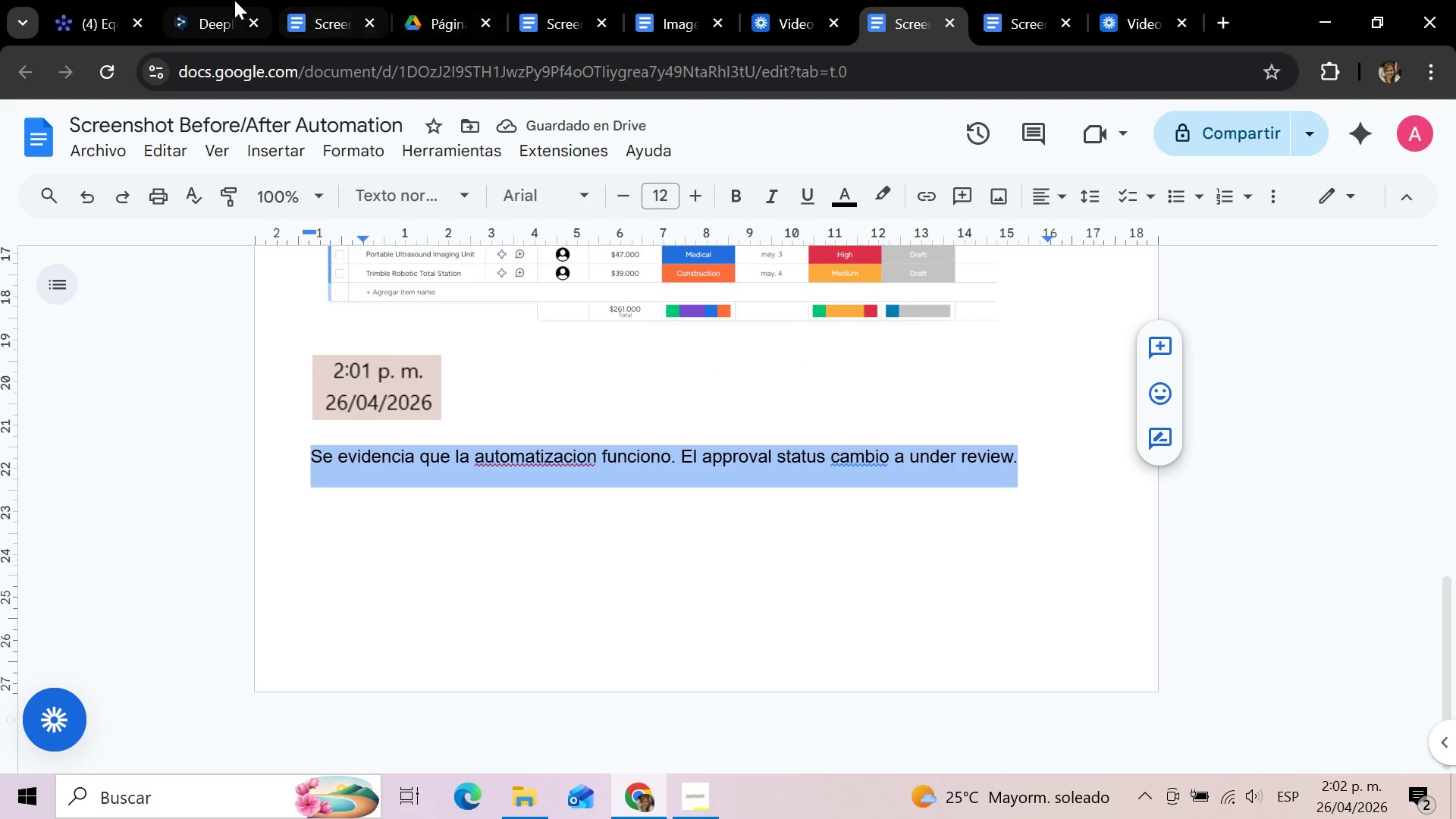 
left_click([234, 0])
 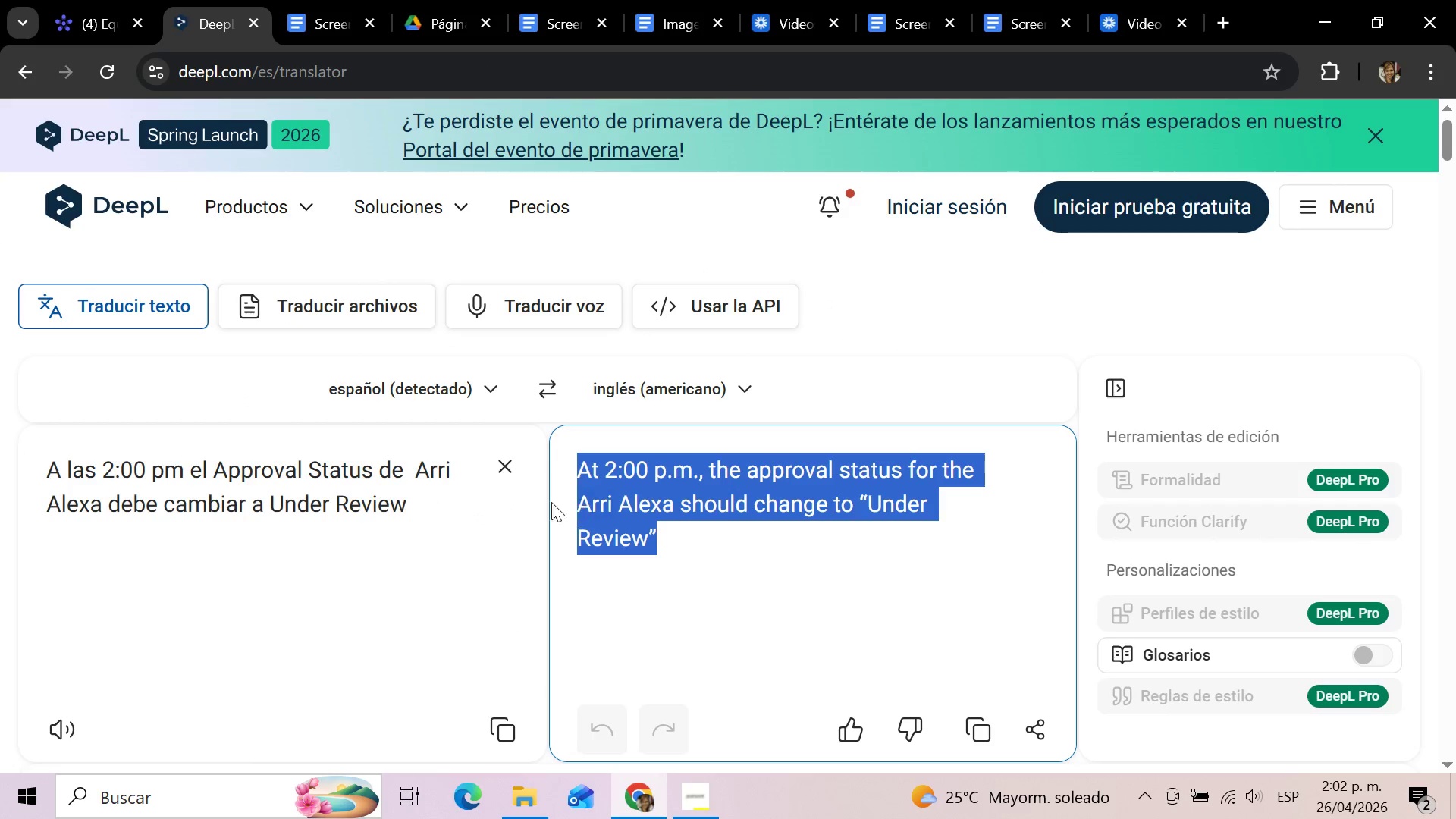 
double_click([376, 487])
 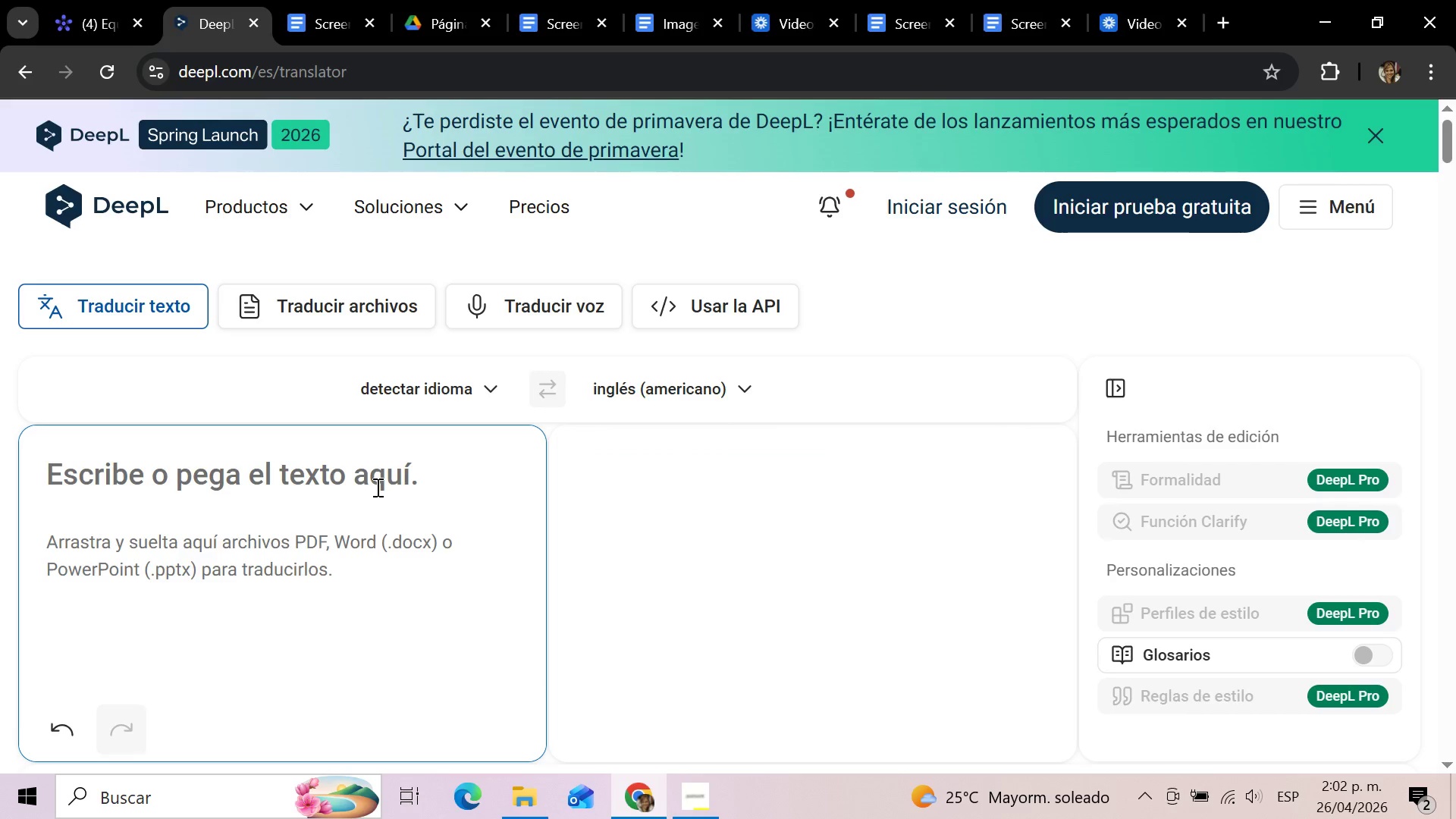 
key(Control+V)
 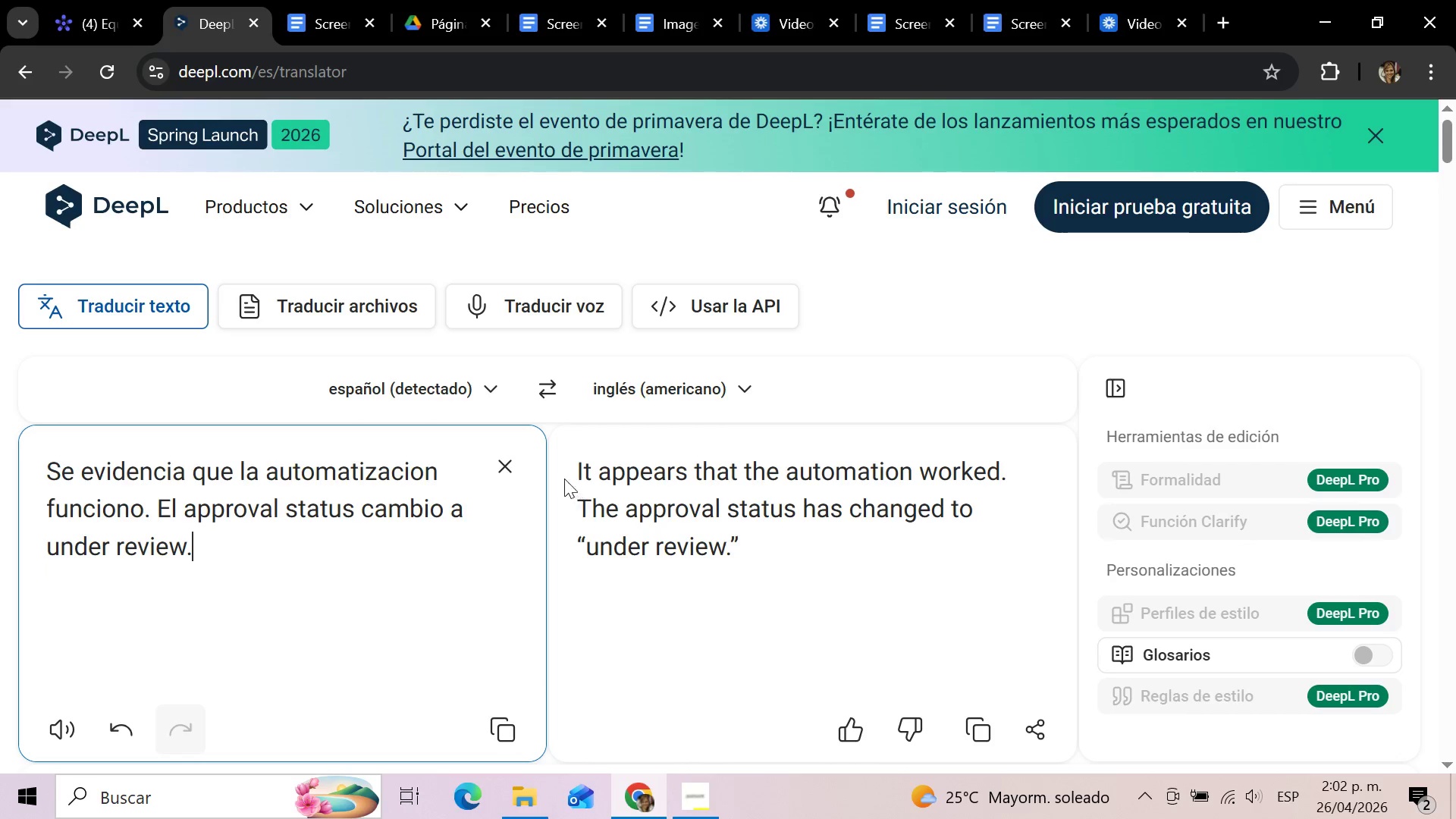 
left_click_drag(start_coordinate=[564, 471], to_coordinate=[775, 564])
 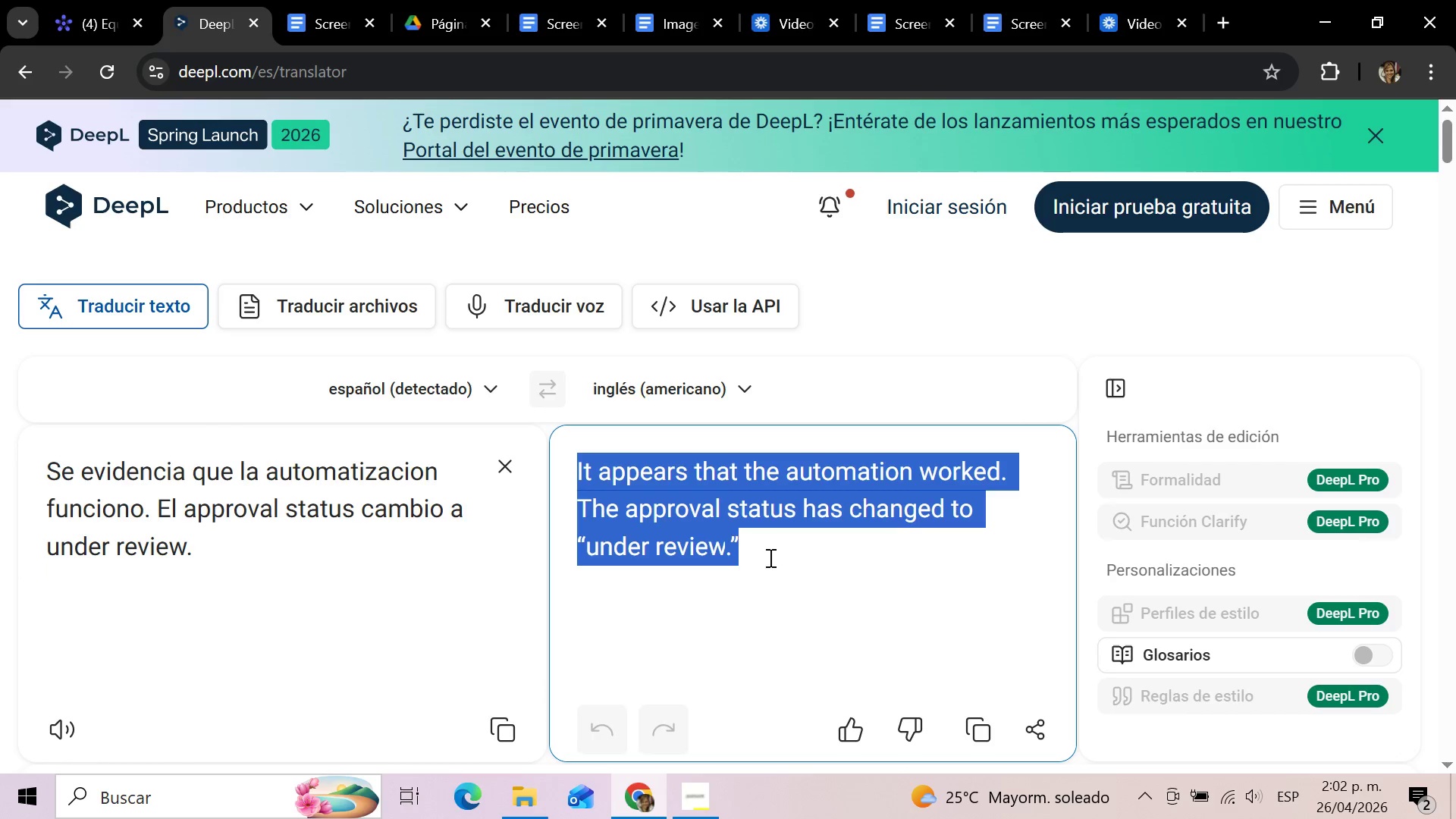 
key(Control+C)
 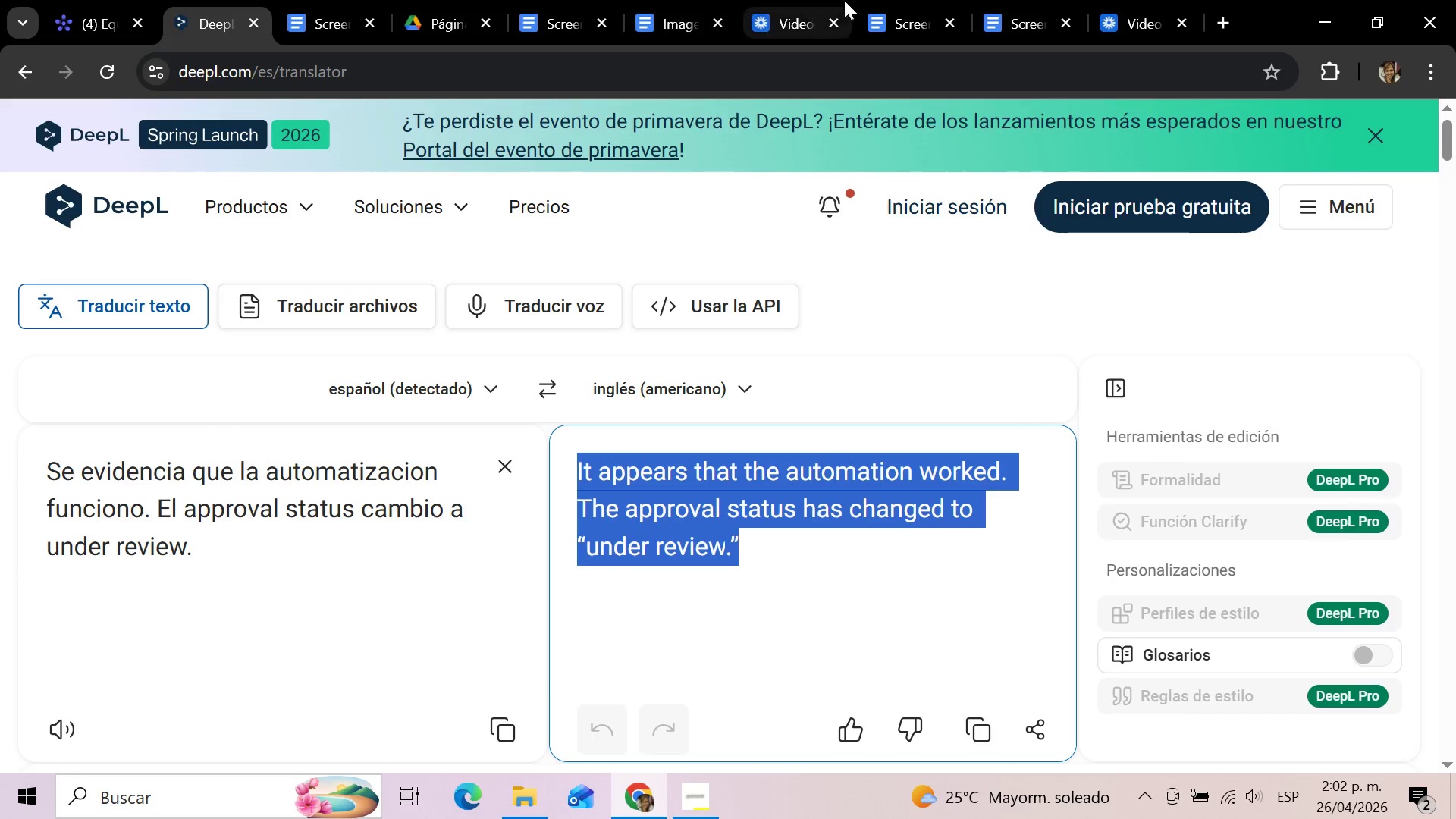 
left_click([913, 0])
 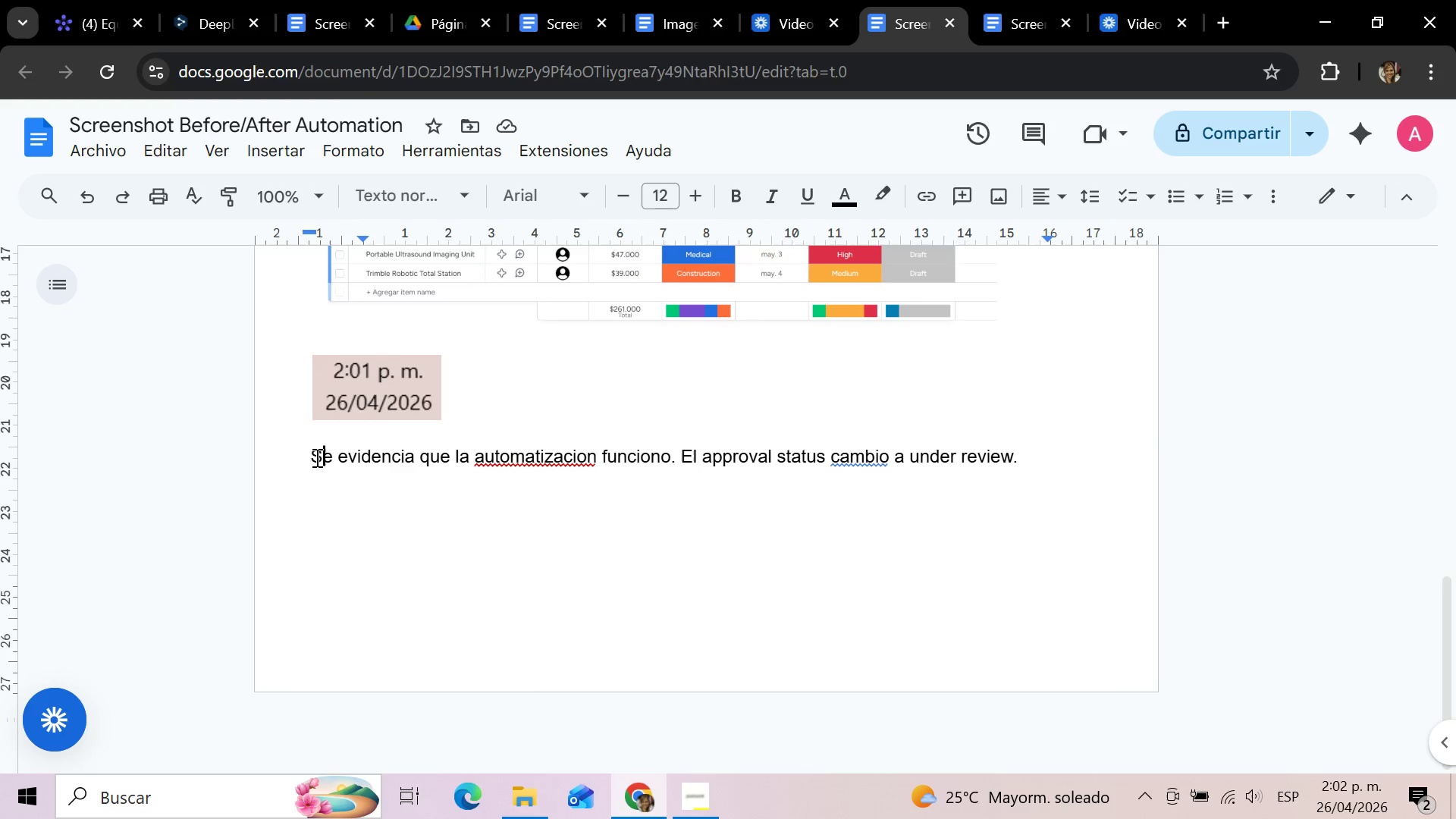 
left_click_drag(start_coordinate=[312, 453], to_coordinate=[1034, 458])
 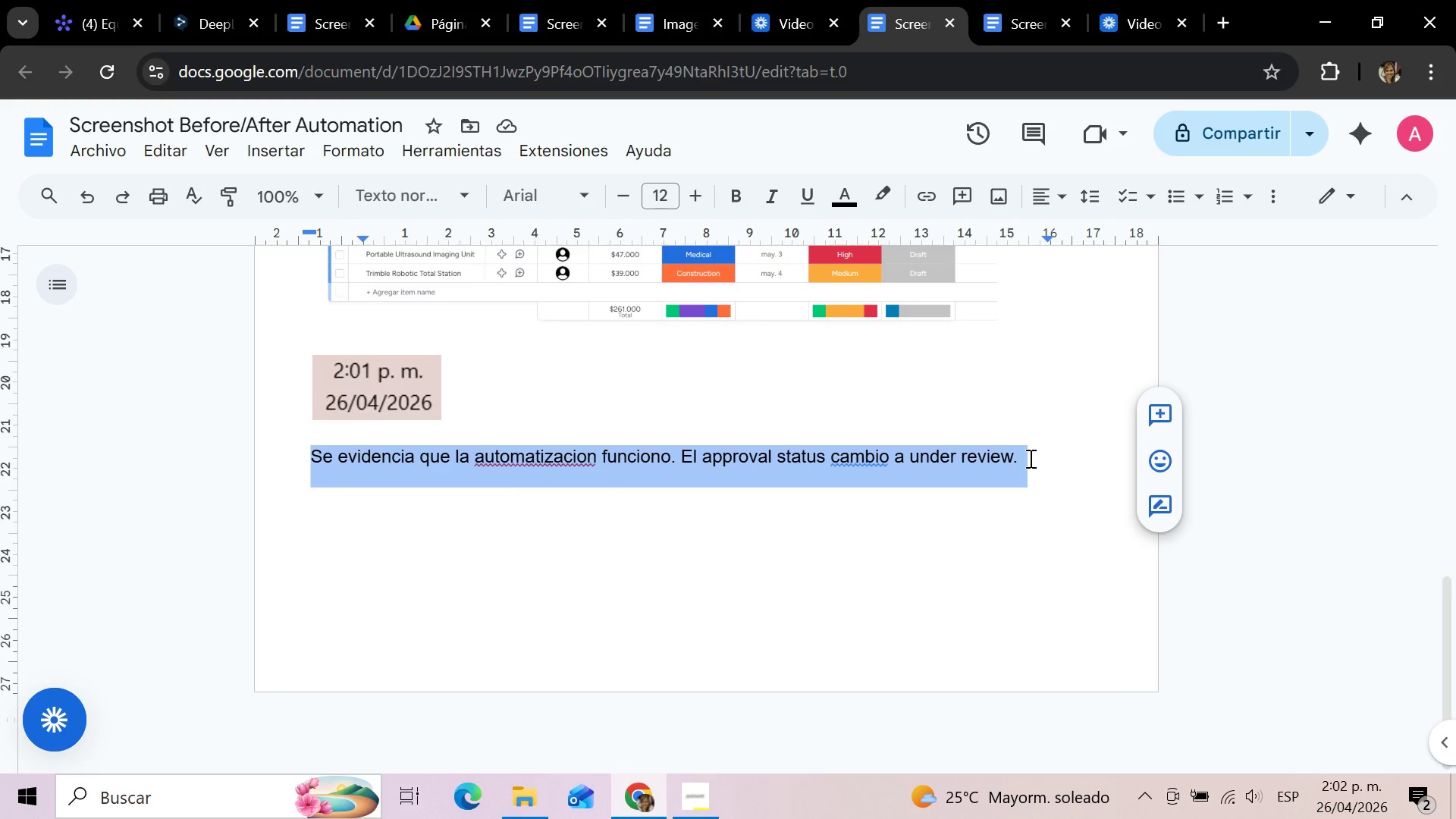 
key(Control+V)
 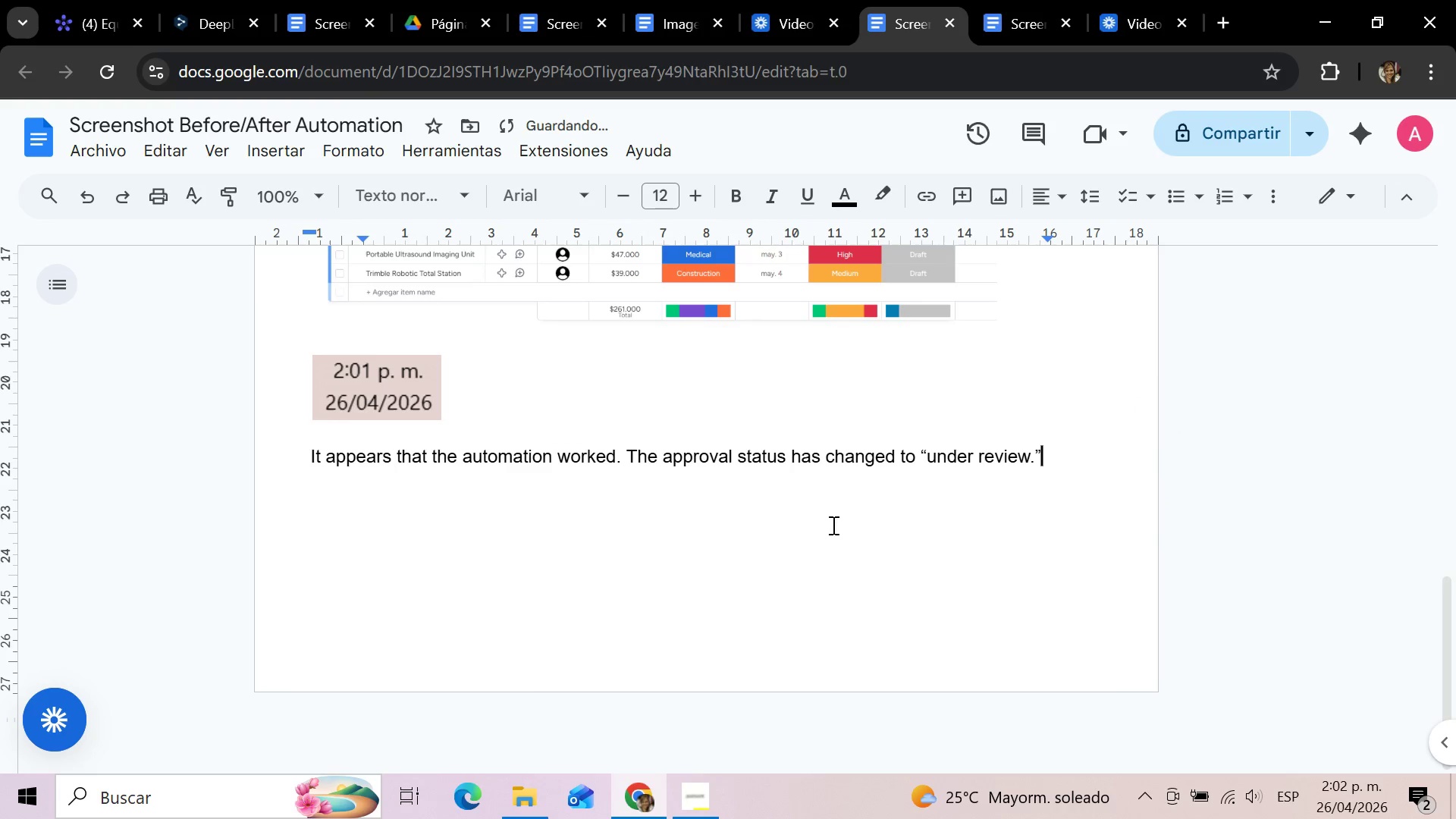 
left_click([796, 534])
 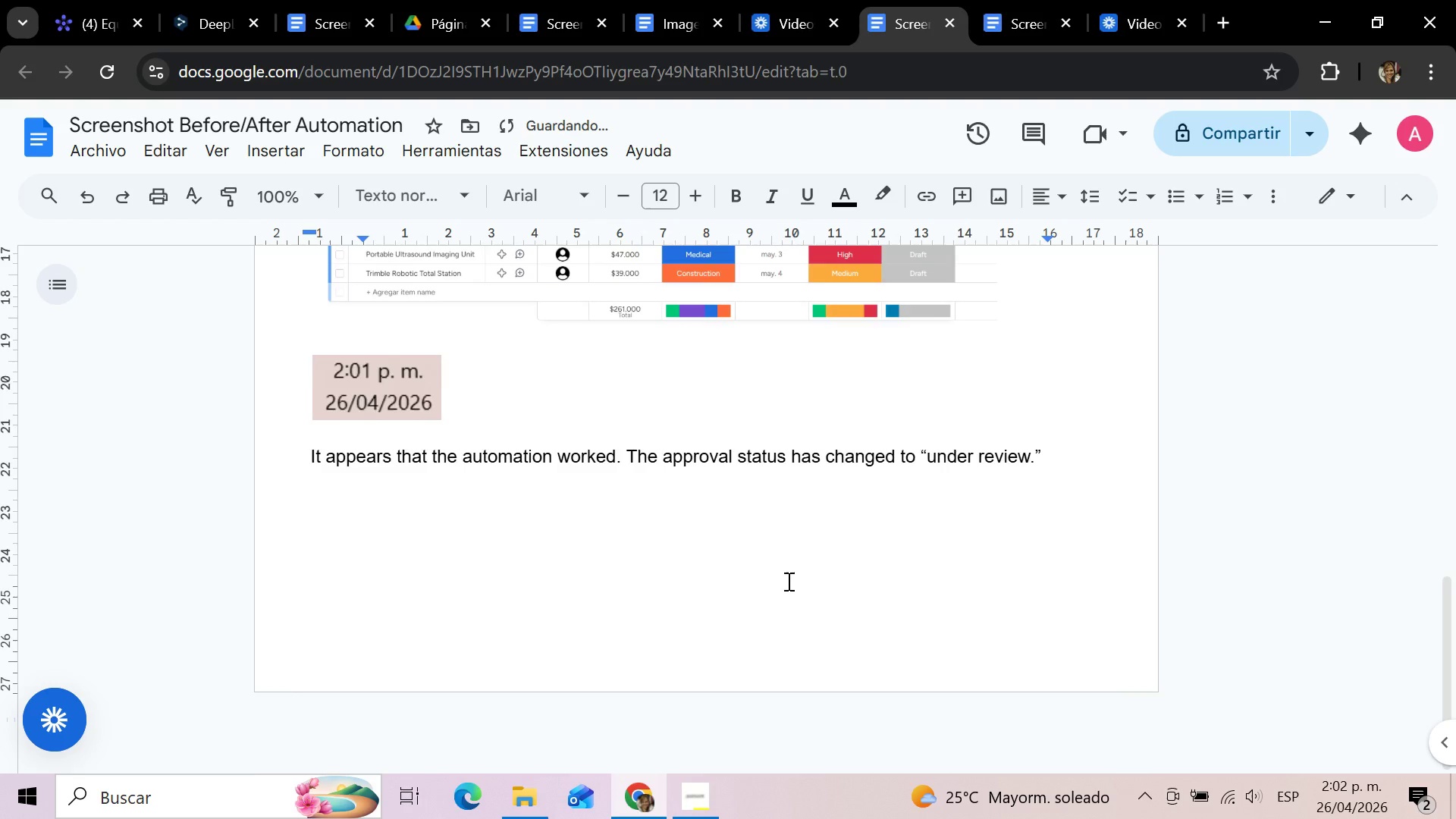 
scroll: coordinate [799, 592], scroll_direction: up, amount: 10.0
 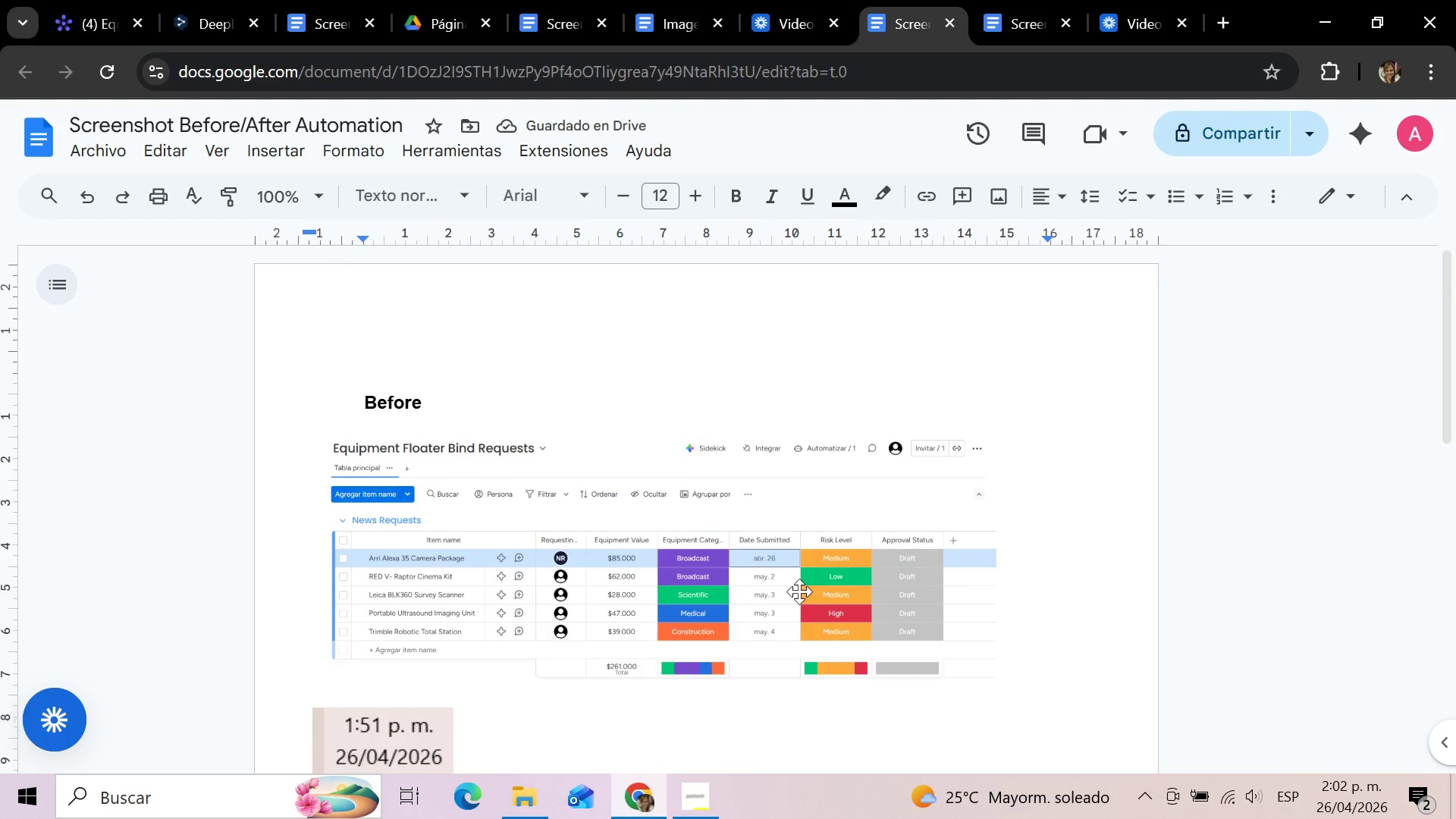 
scroll: coordinate [799, 592], scroll_direction: down, amount: 6.0
 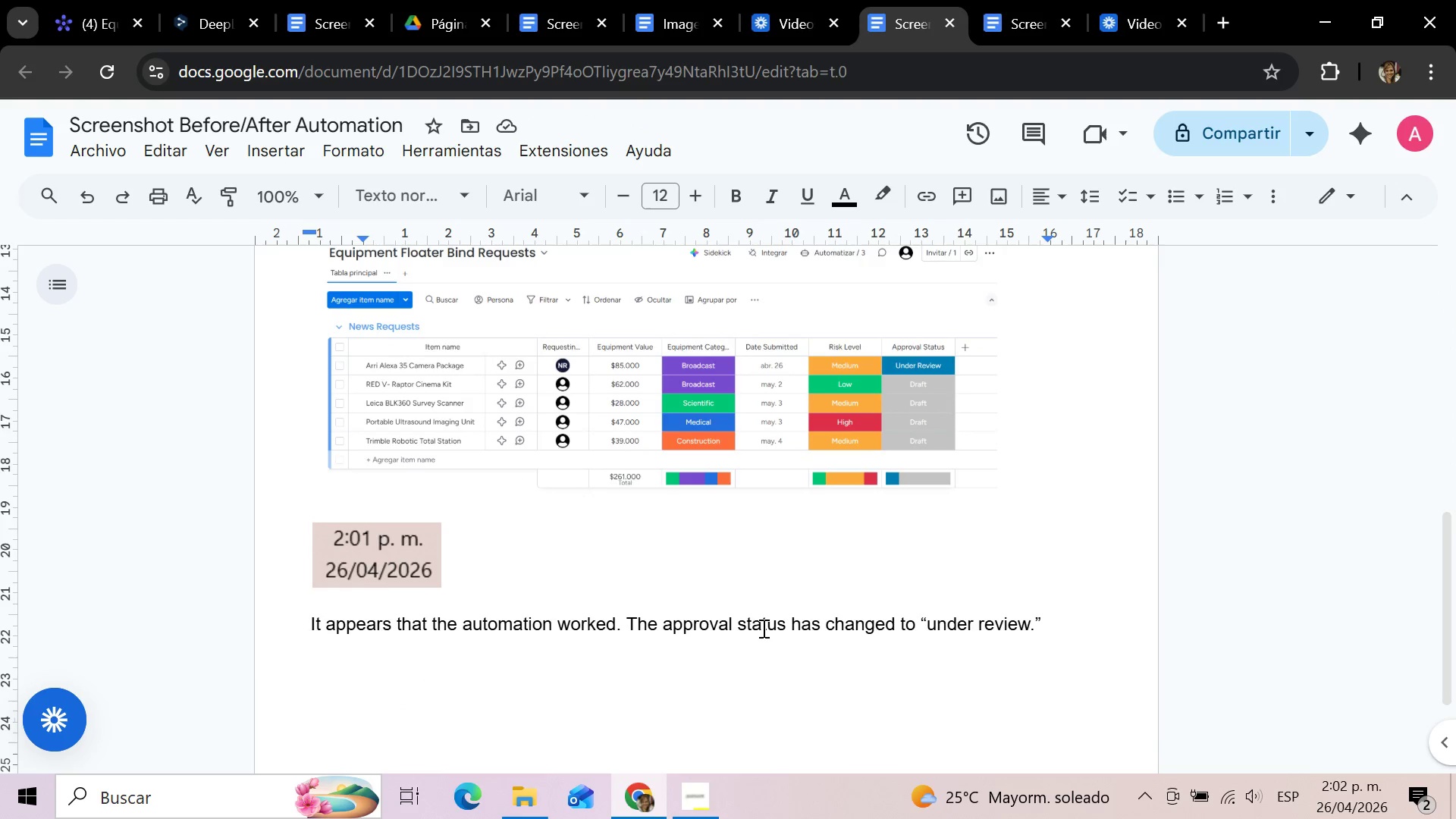 
left_click([739, 689])
 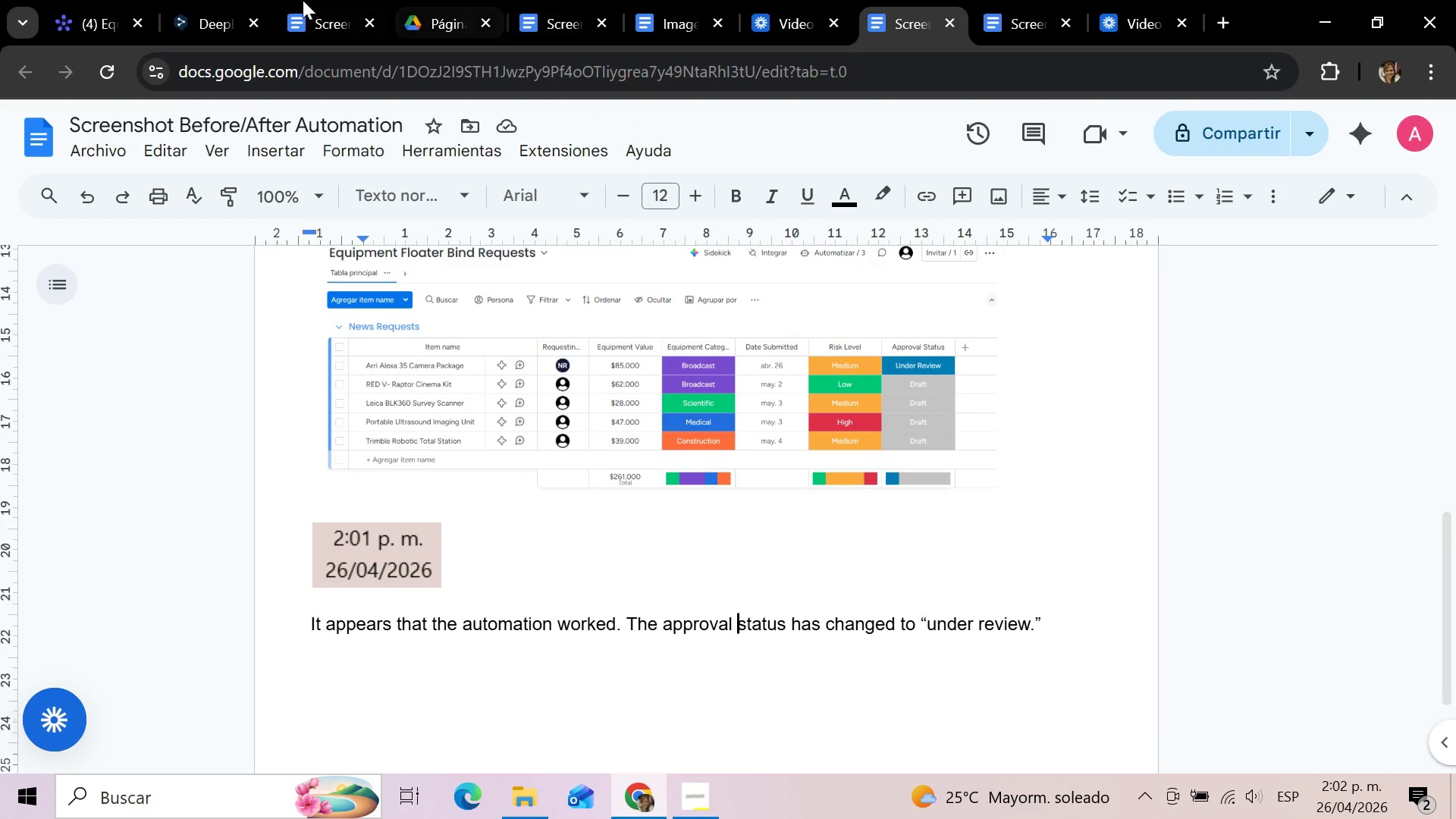 
left_click([92, 0])
 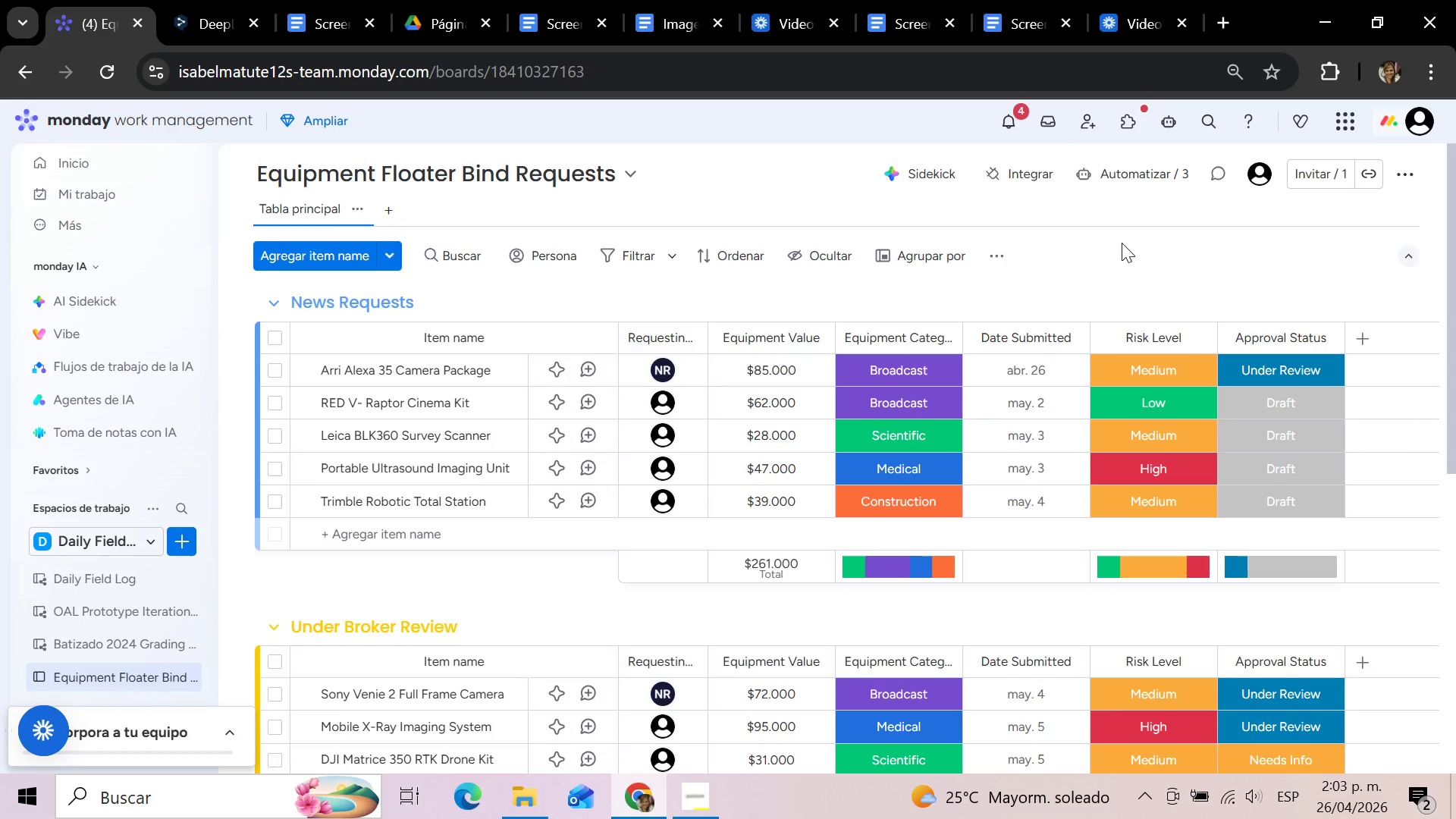 
wait(19.47)
 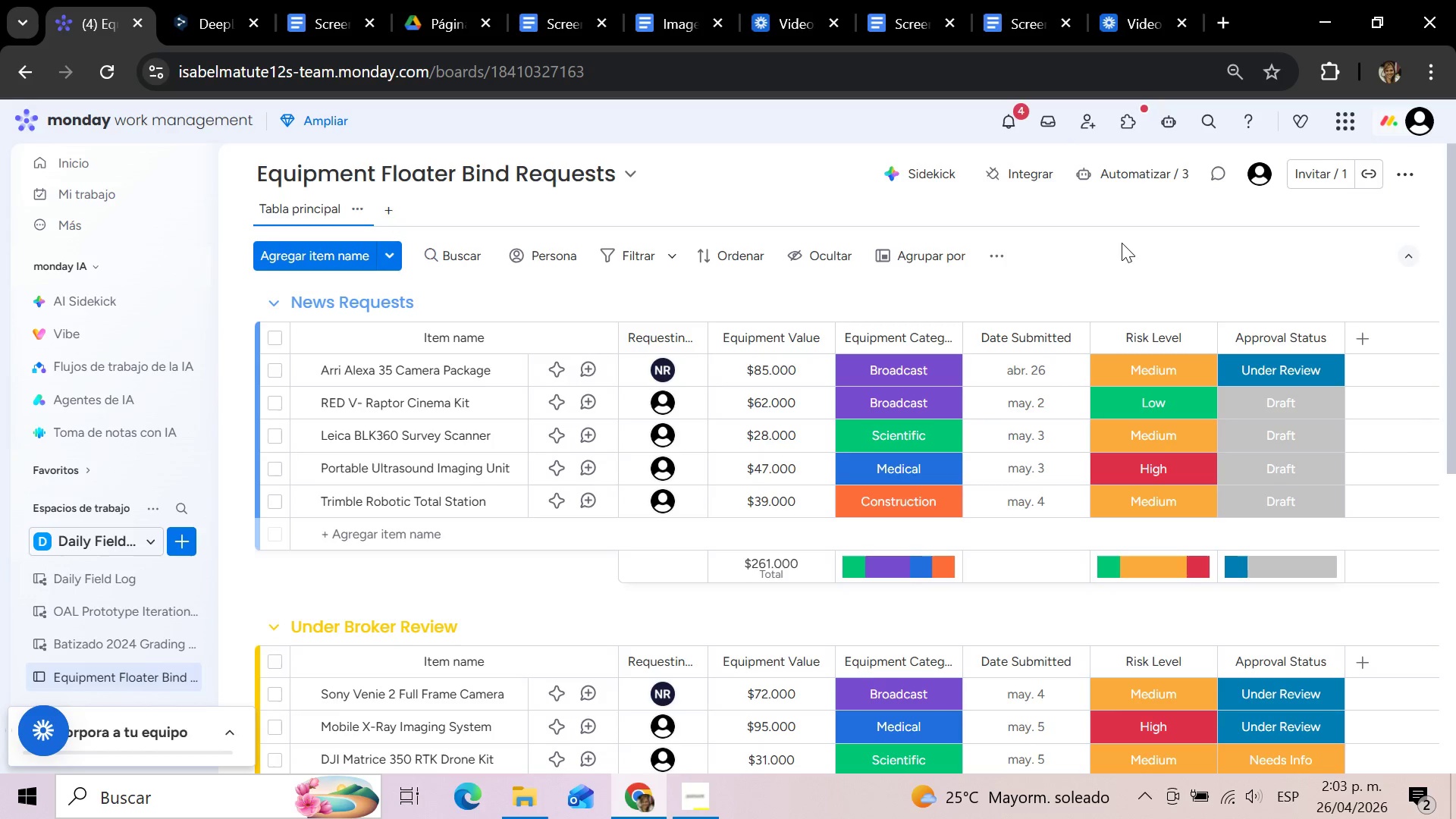 
left_click([391, 207])
 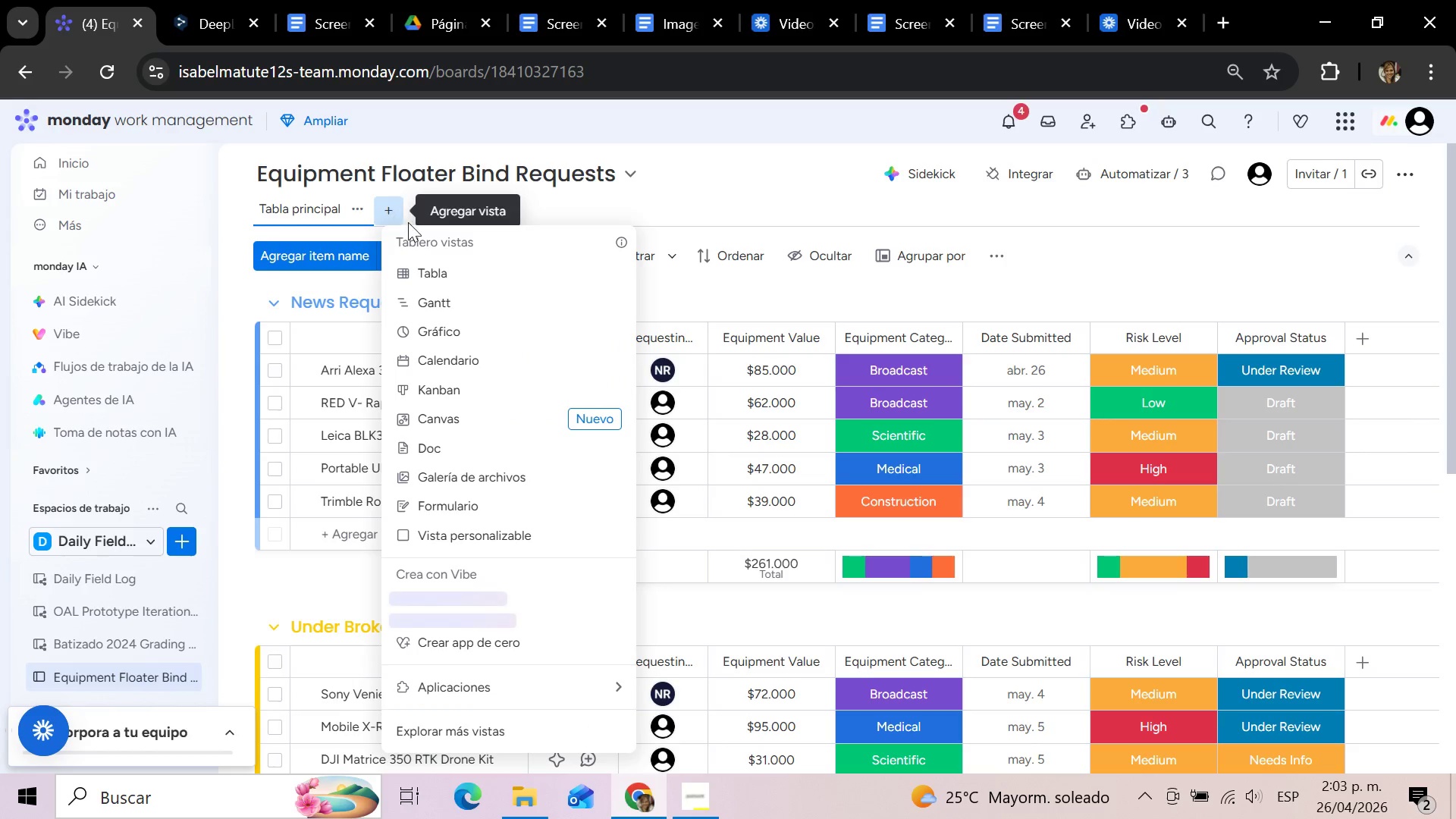 
mouse_move([438, 394])
 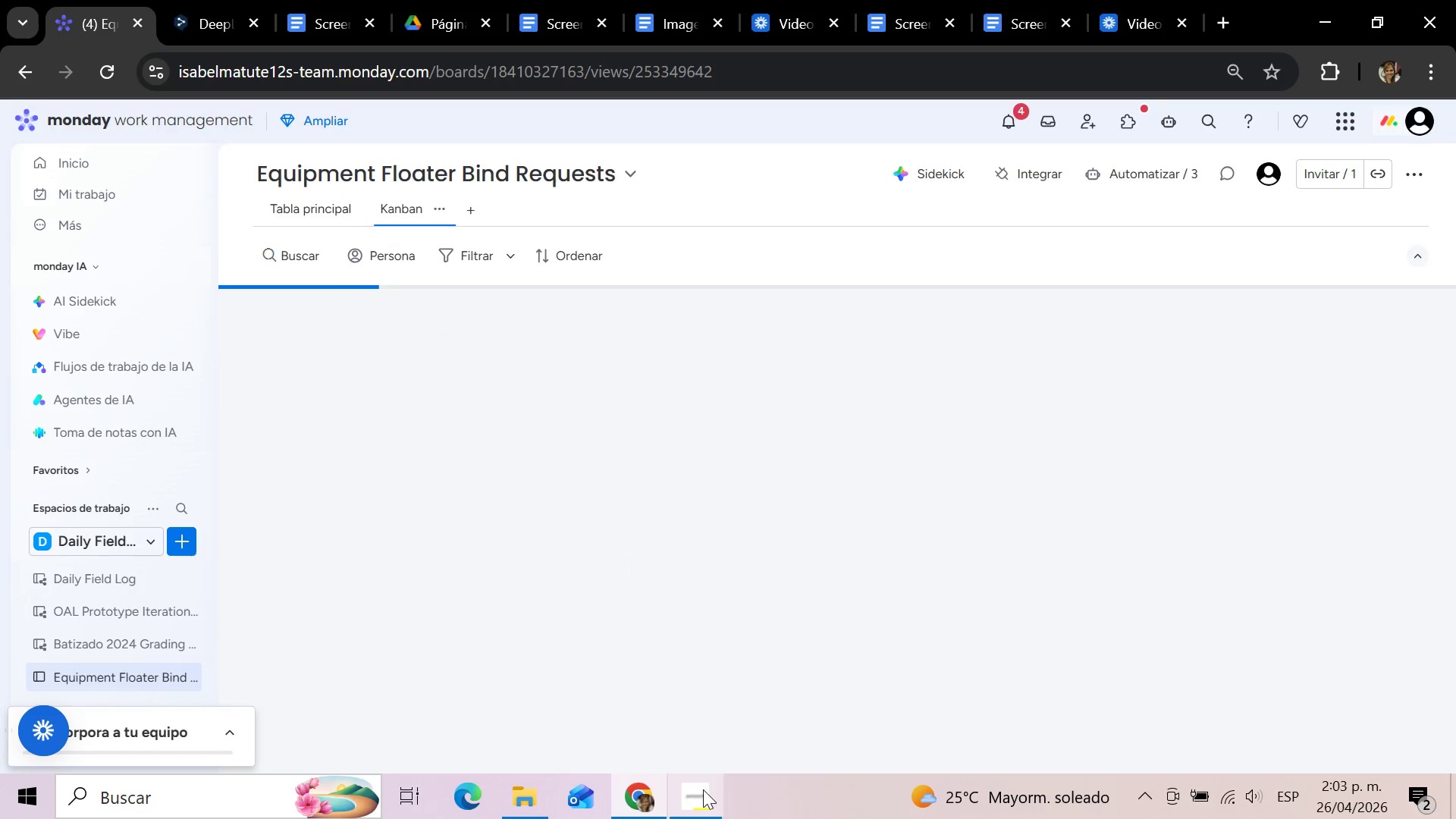 
left_click([701, 800])